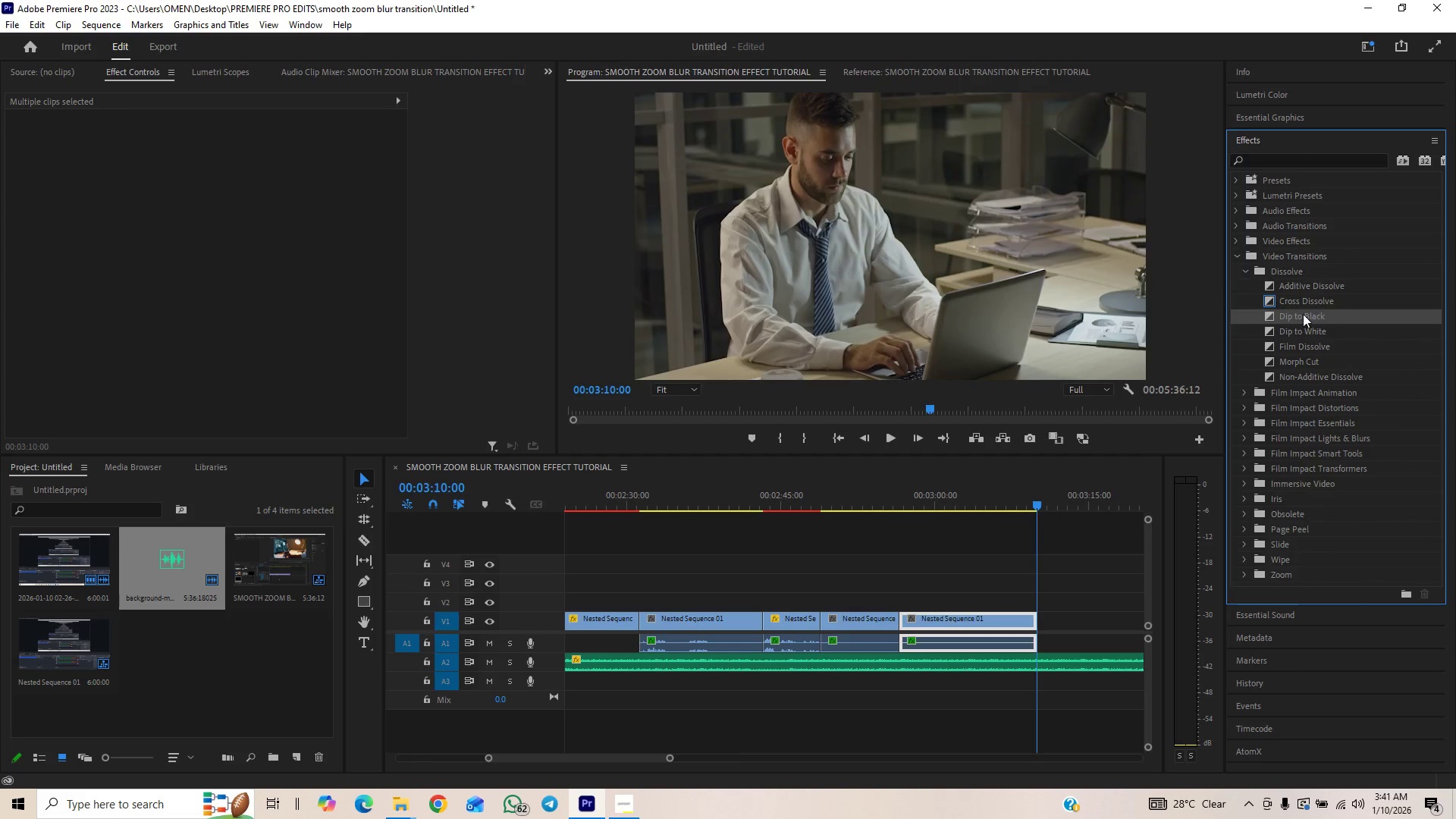 
left_click_drag(start_coordinate=[1294, 320], to_coordinate=[1028, 622])
 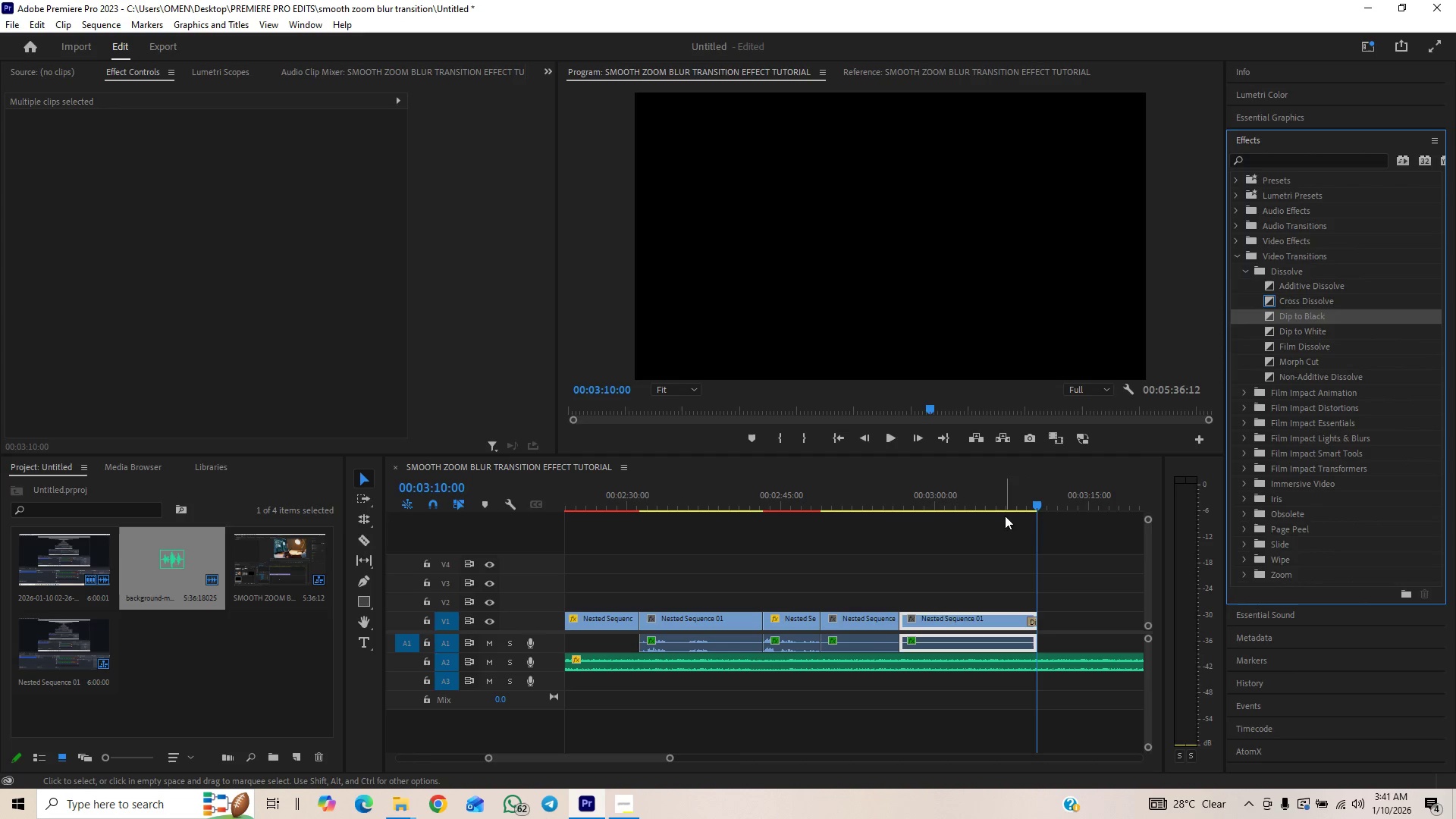 
left_click([1007, 503])
 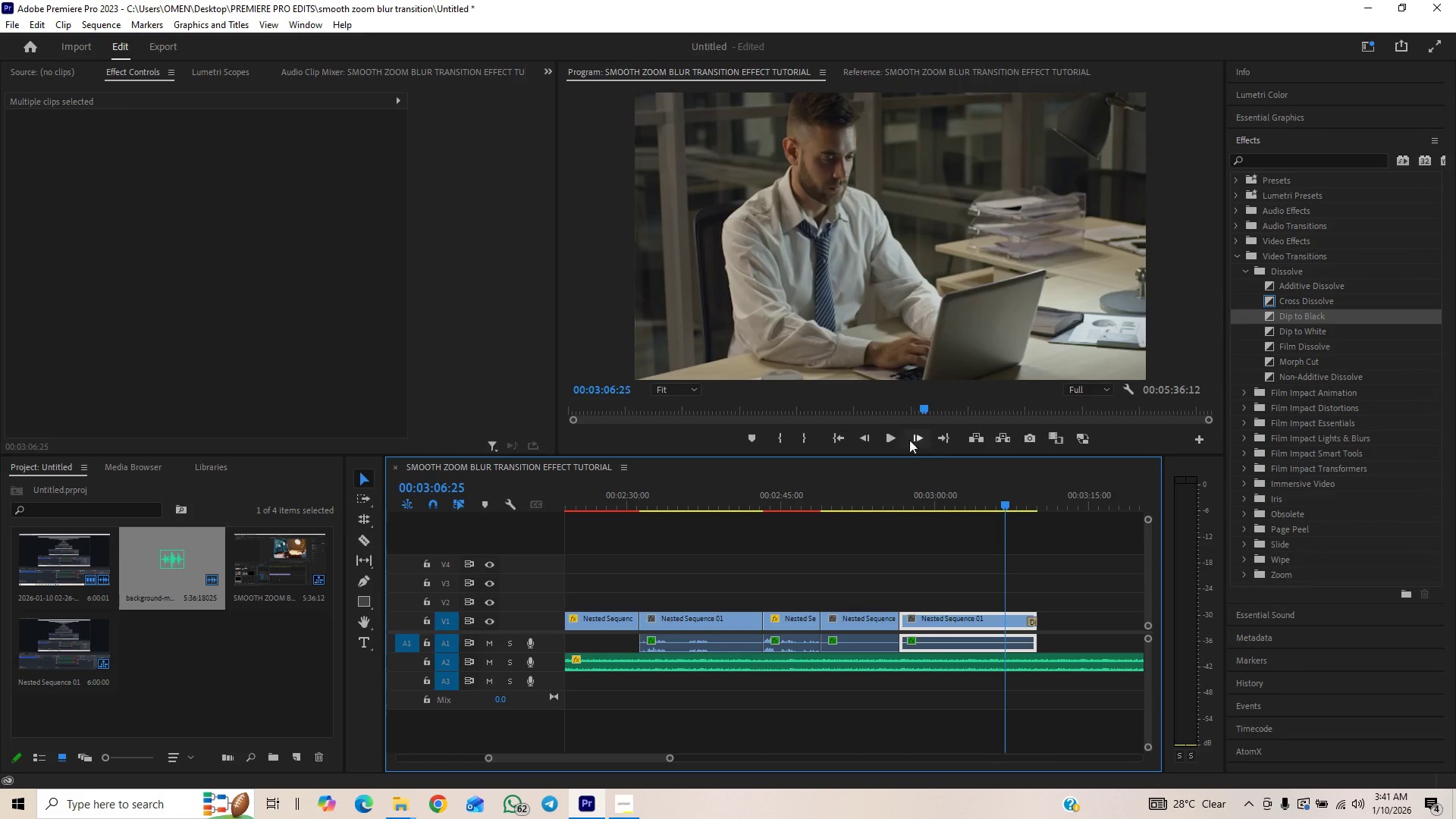 
left_click([891, 441])
 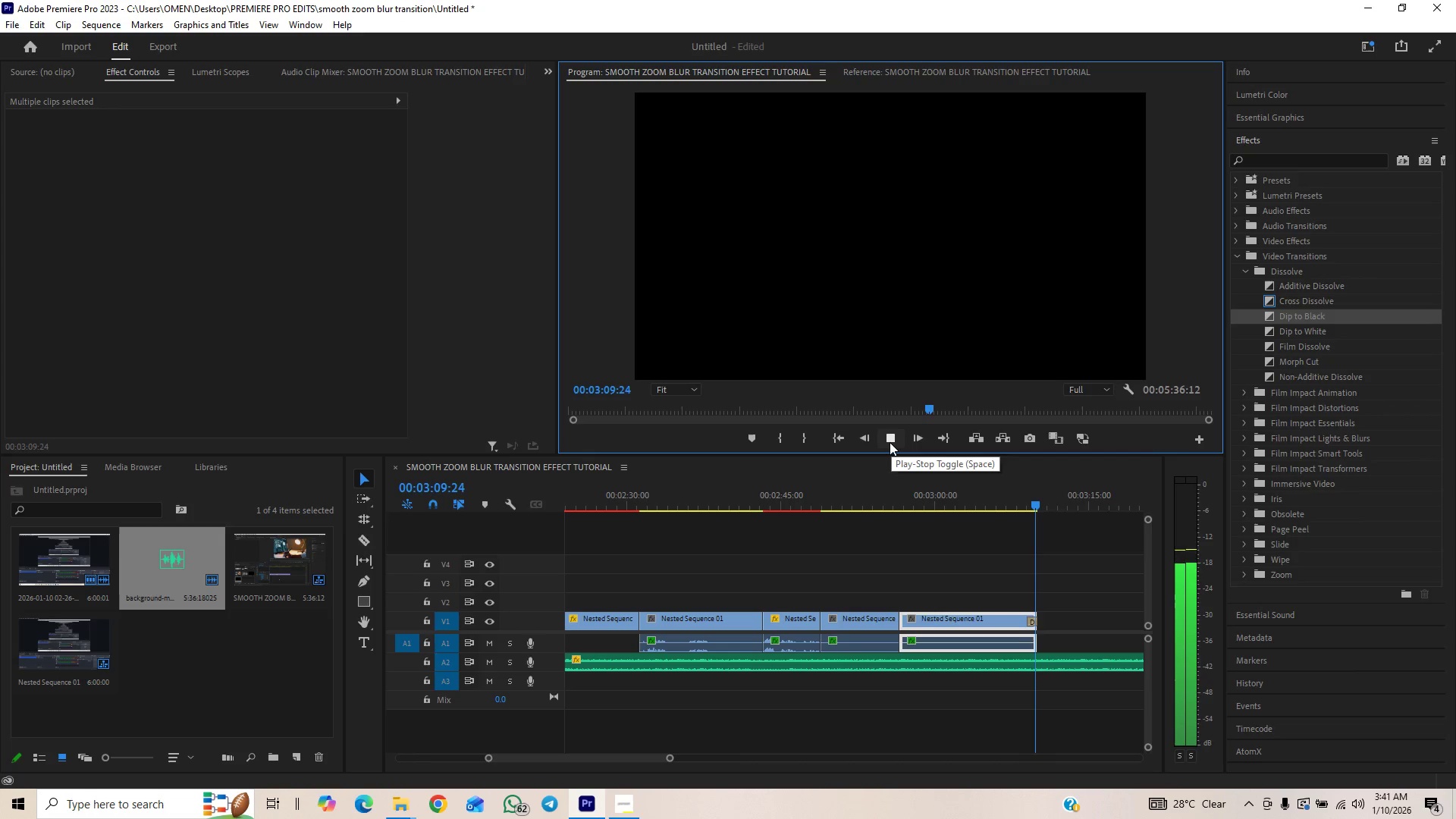 
left_click([891, 438])
 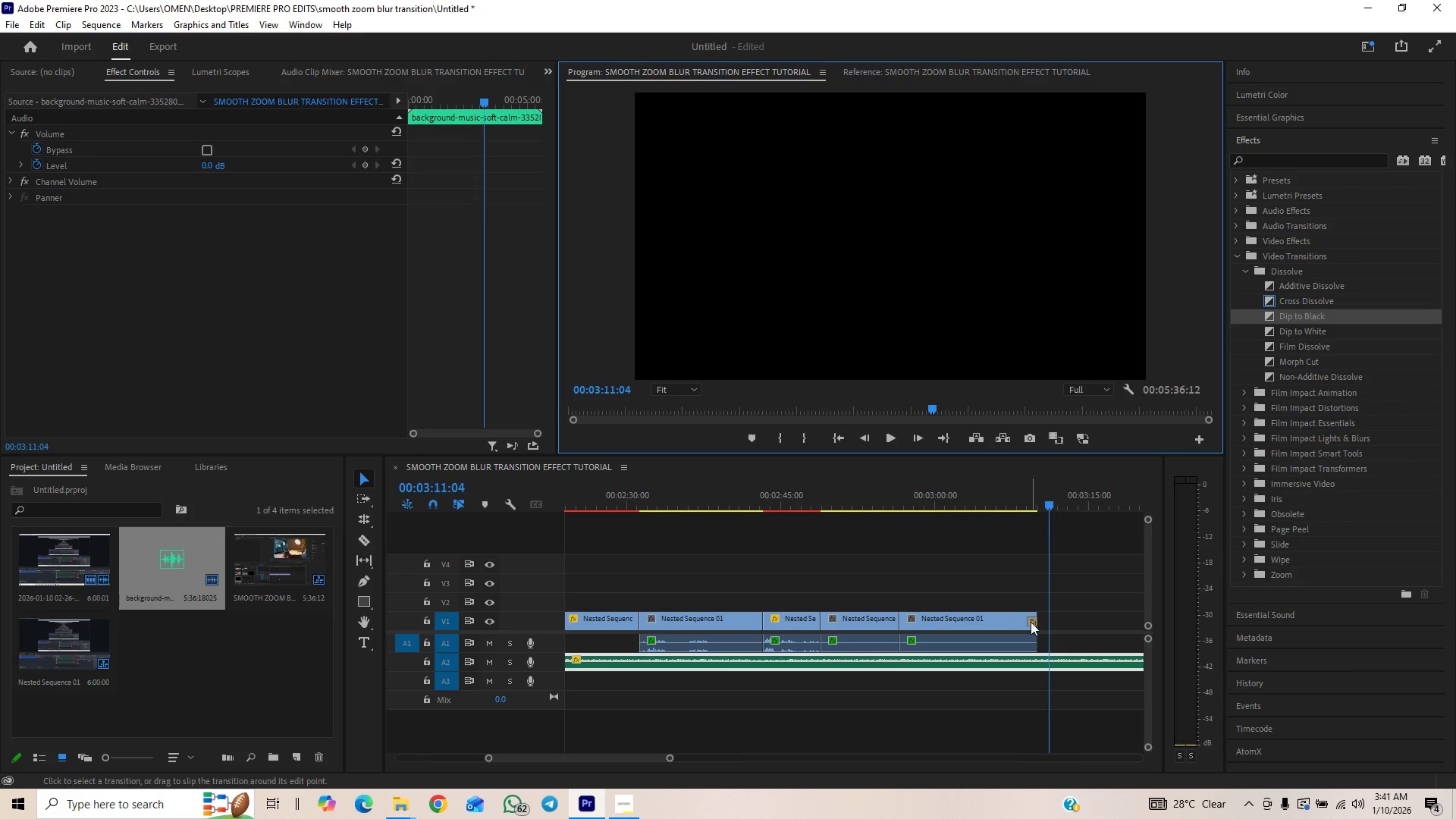 
left_click_drag(start_coordinate=[1028, 620], to_coordinate=[1022, 623])
 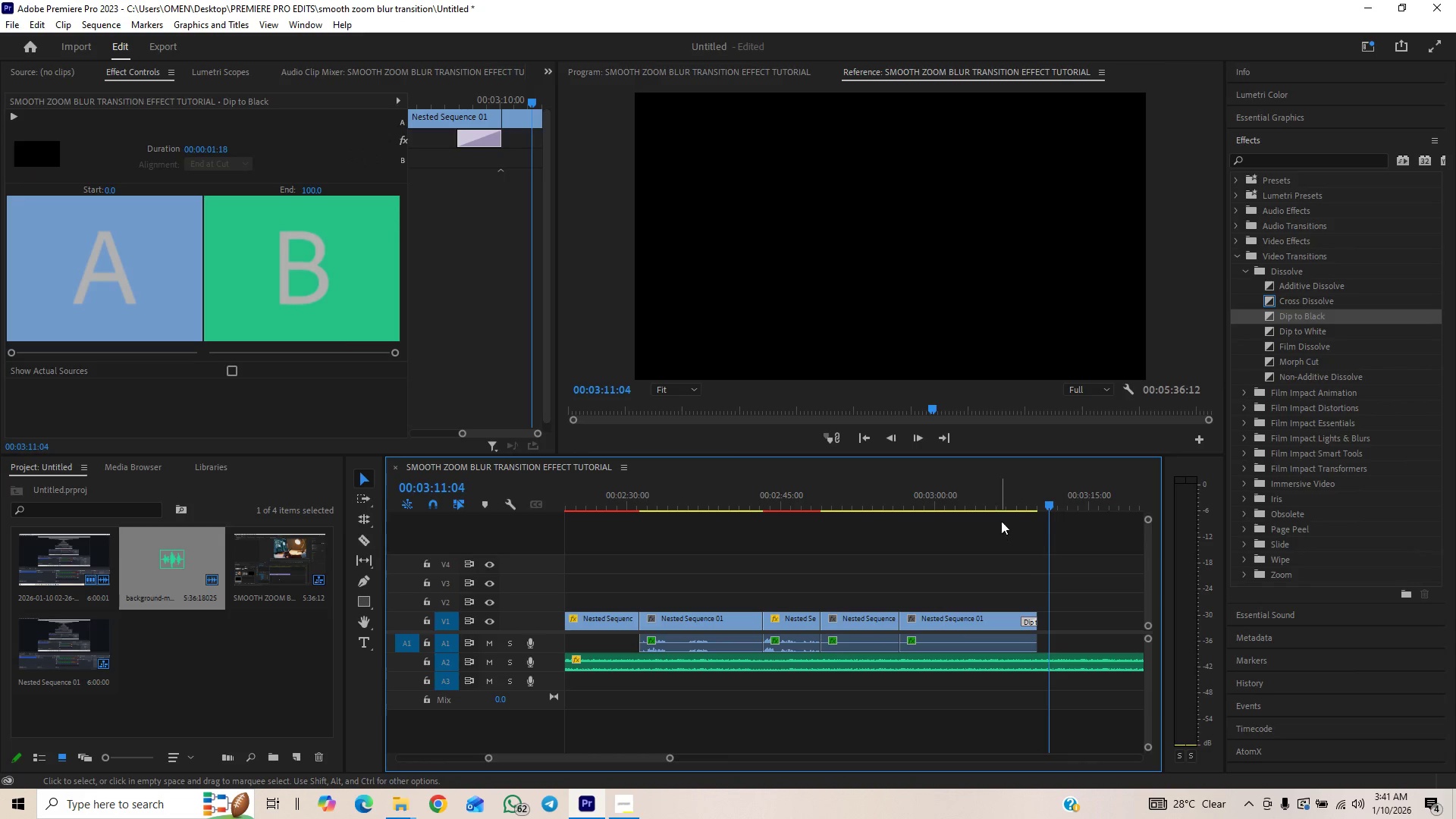 
left_click([1001, 500])
 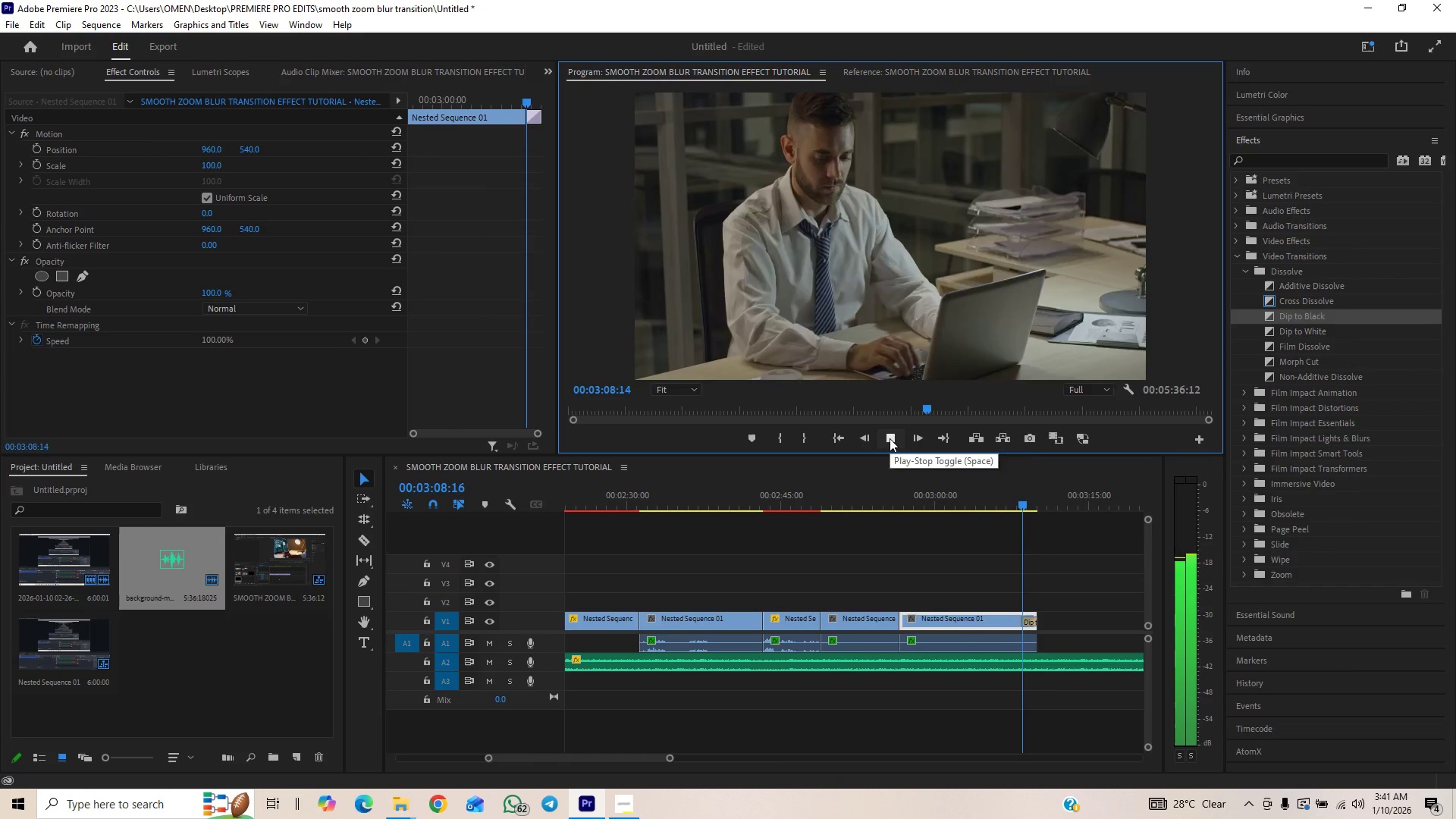 
left_click([890, 438])
 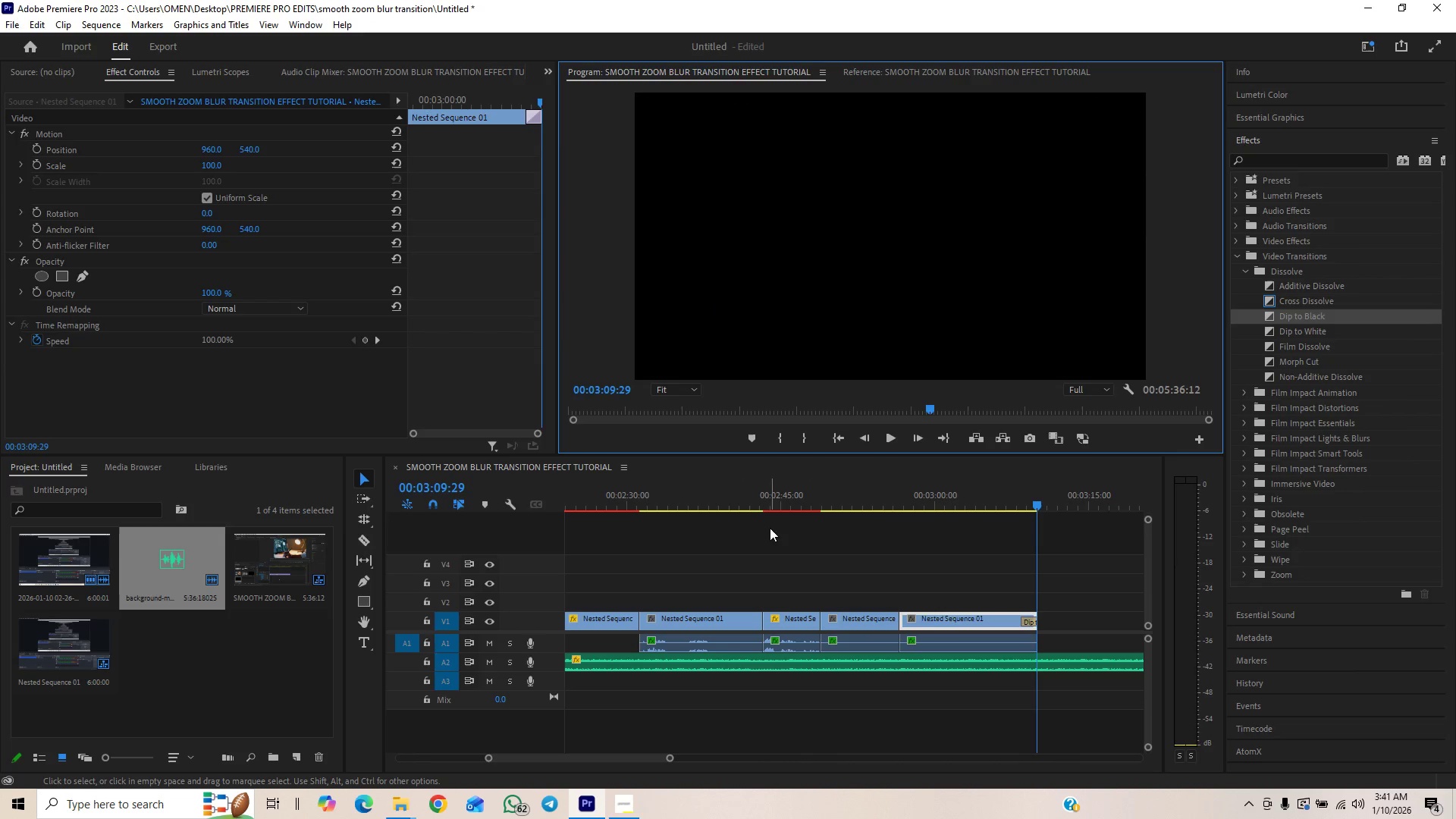 
left_click_drag(start_coordinate=[668, 757], to_coordinate=[805, 730])
 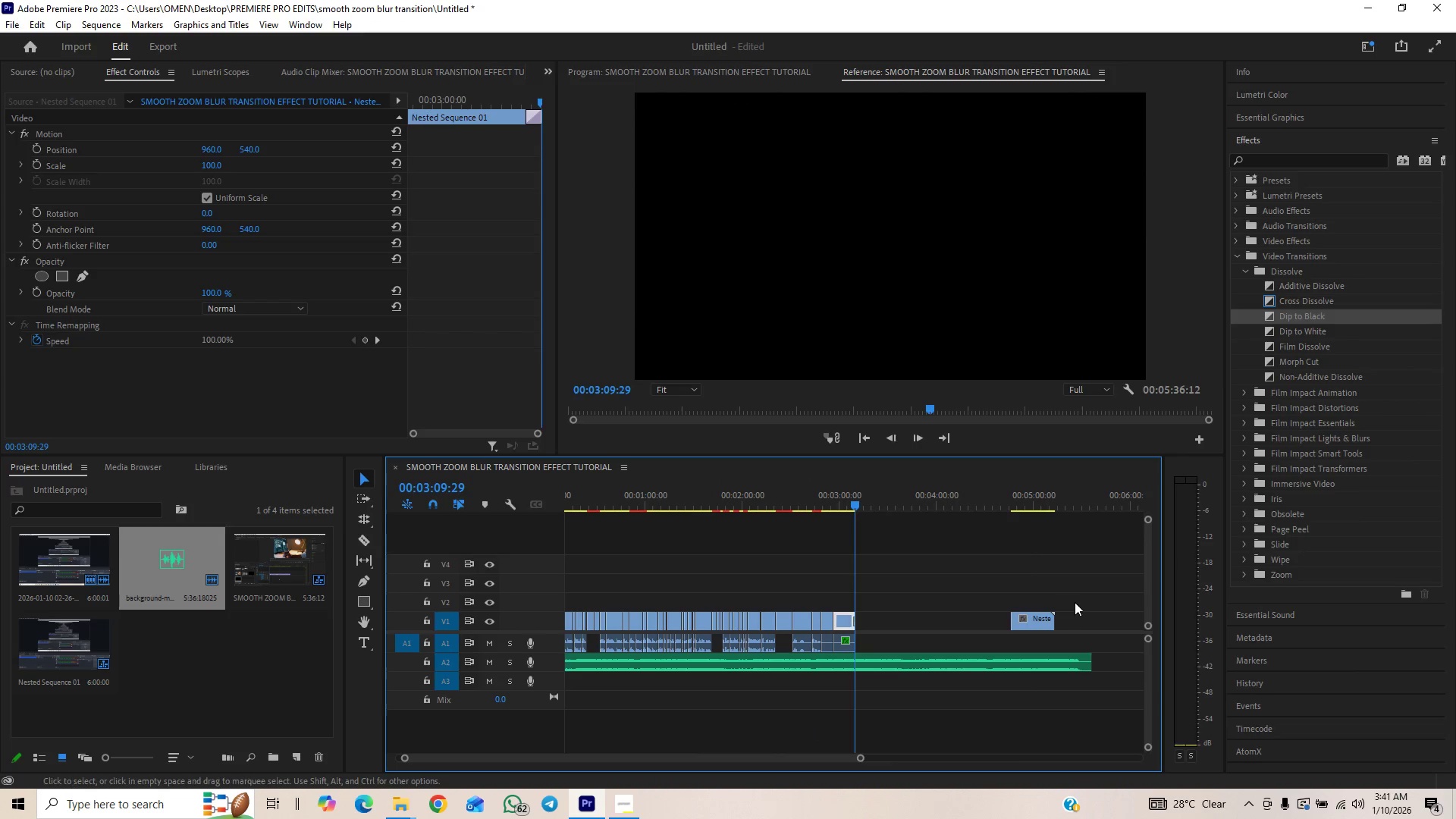 
left_click_drag(start_coordinate=[1088, 584], to_coordinate=[1025, 639])
 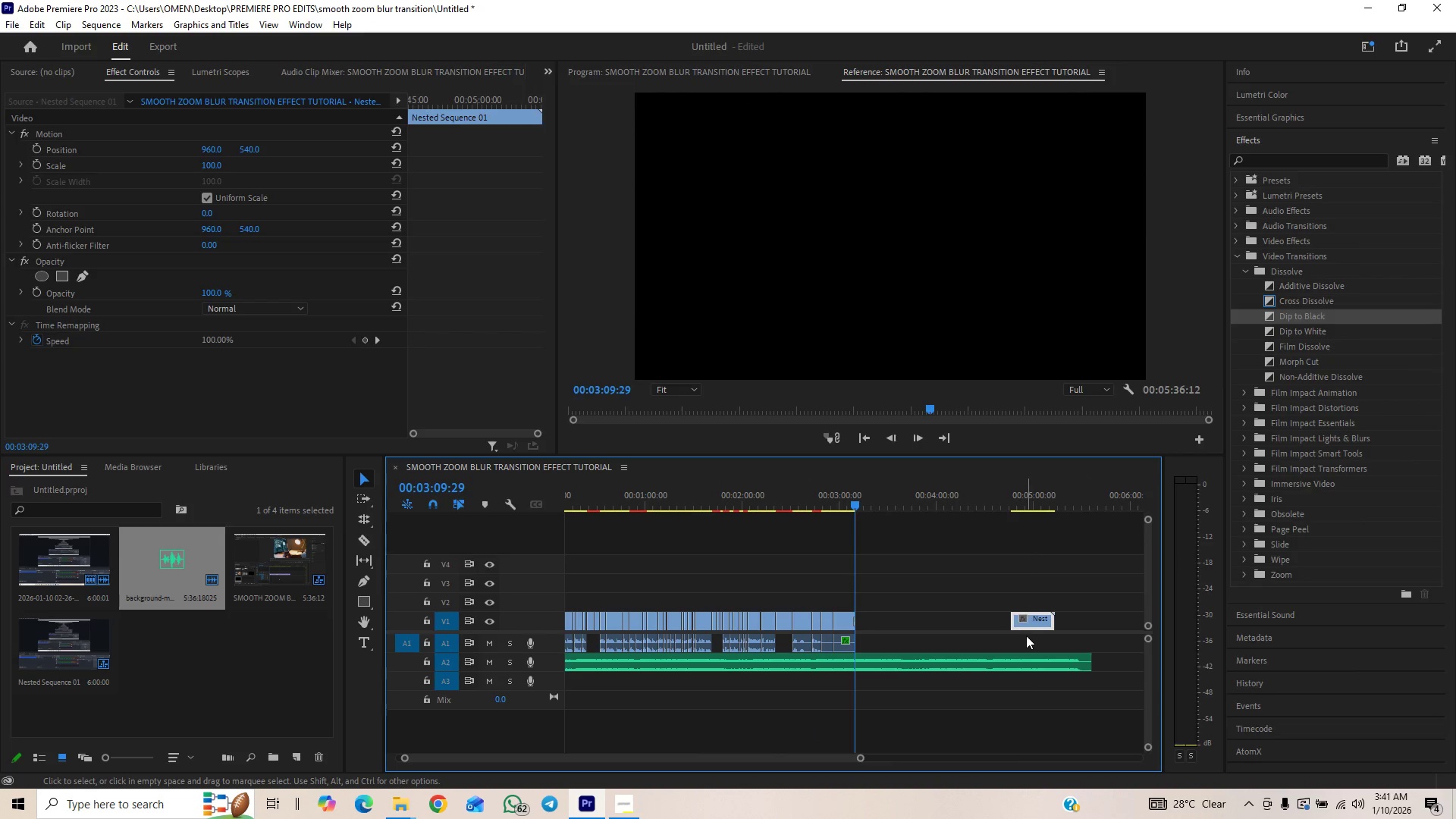 
key(Delete)
 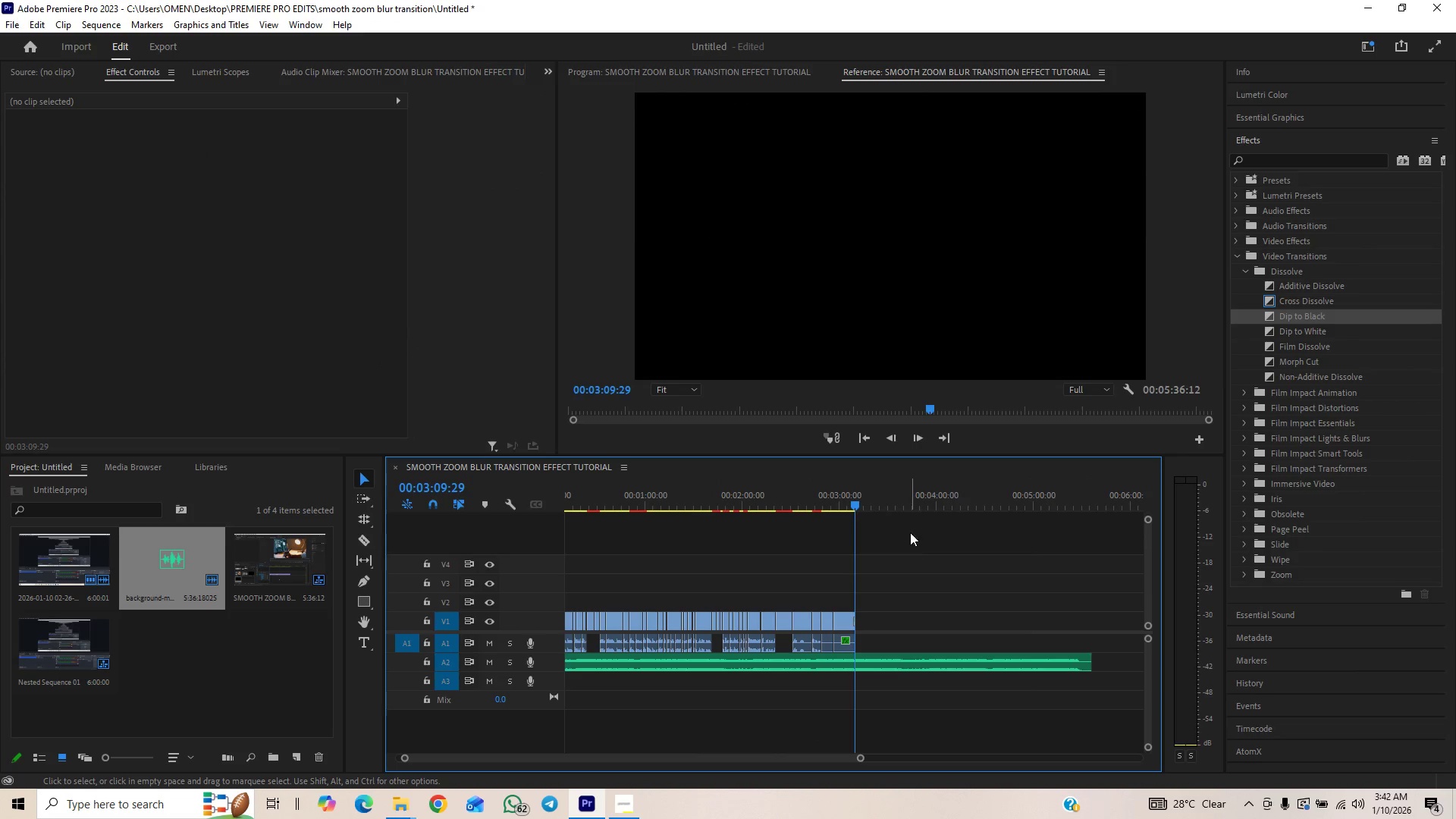 
left_click_drag(start_coordinate=[905, 504], to_coordinate=[920, 503])
 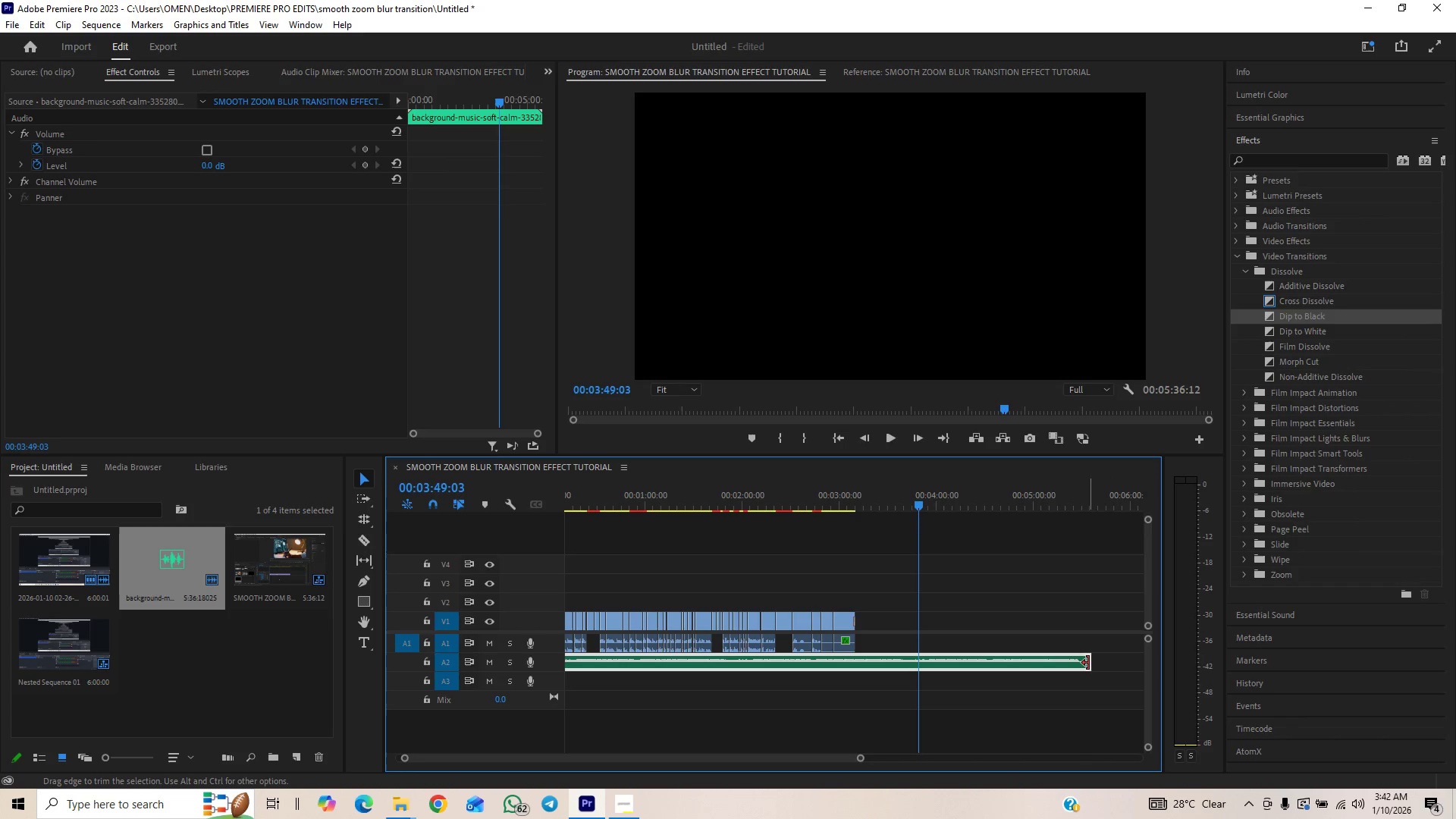 
left_click_drag(start_coordinate=[1088, 661], to_coordinate=[852, 700])
 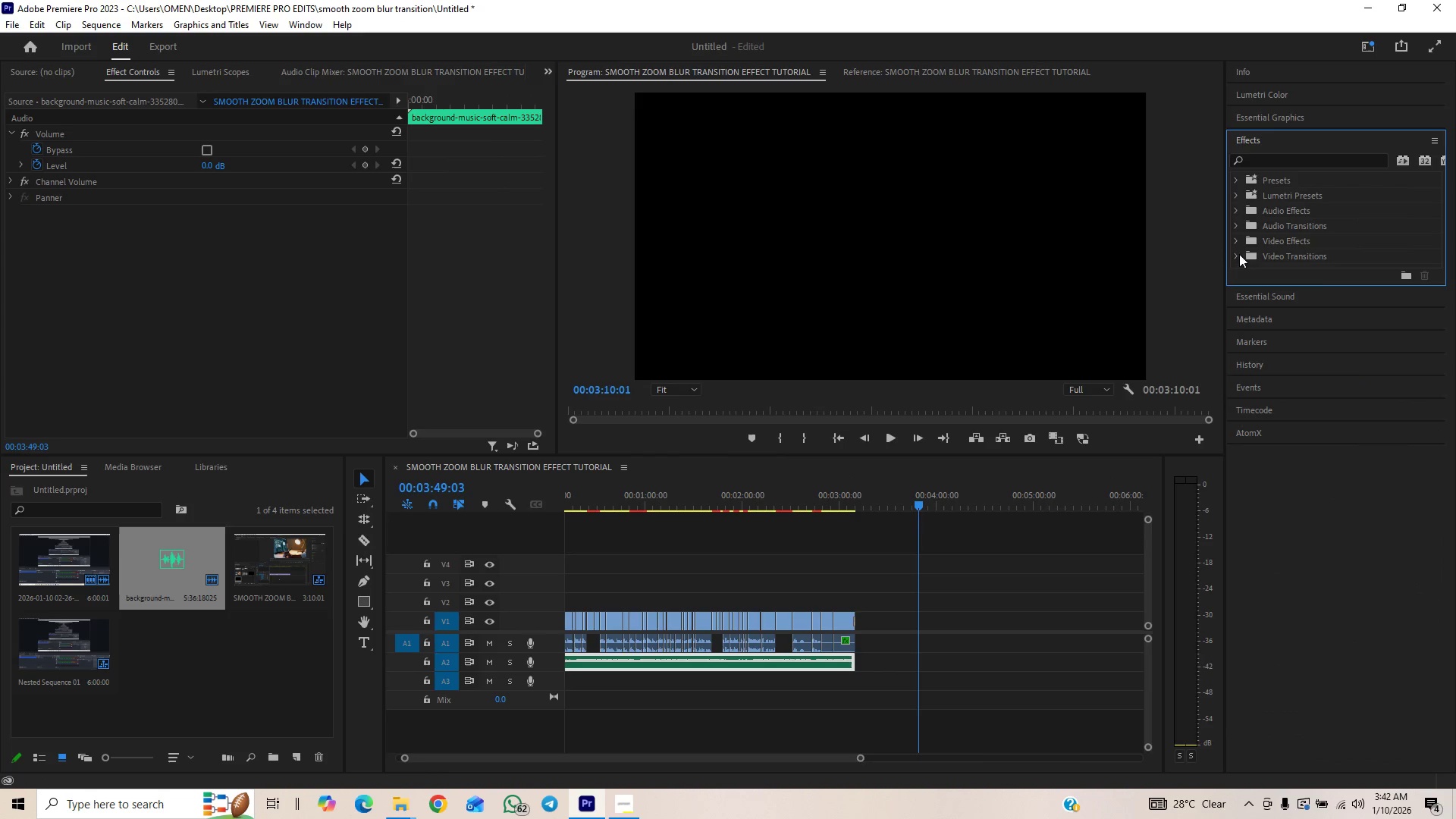 
left_click([1235, 228])
 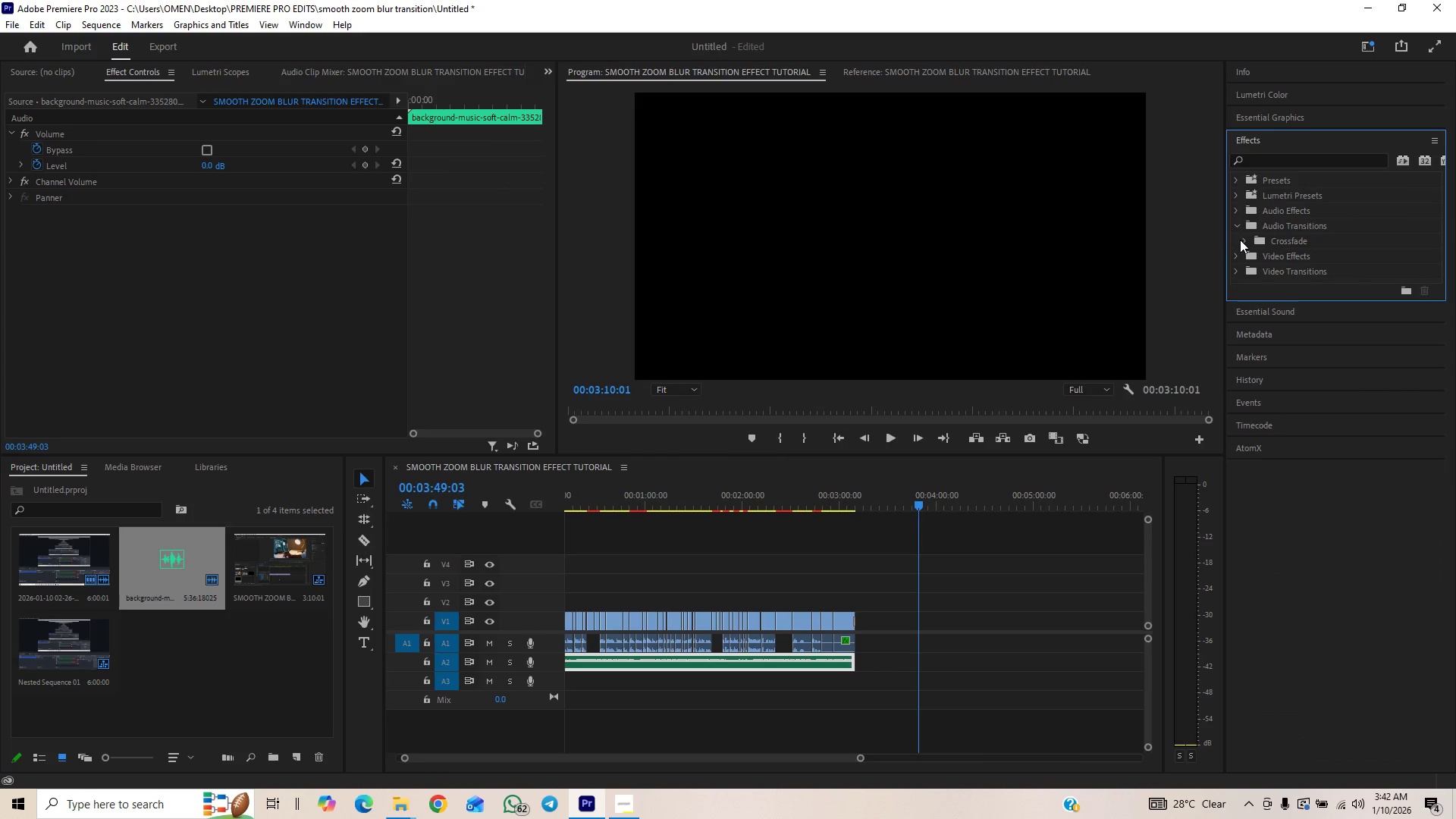 
left_click([1240, 240])
 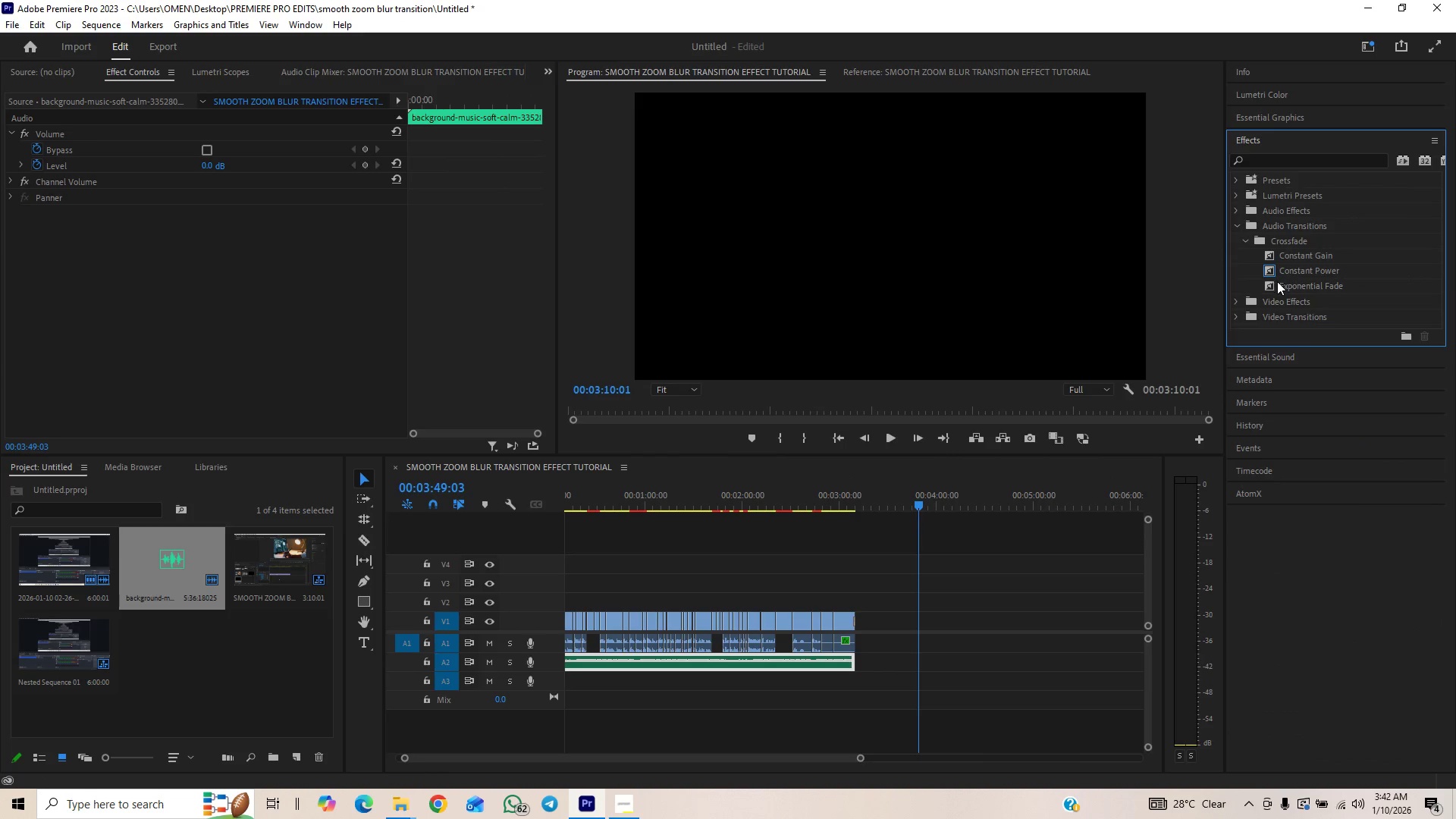 
left_click_drag(start_coordinate=[1276, 284], to_coordinate=[850, 663])
 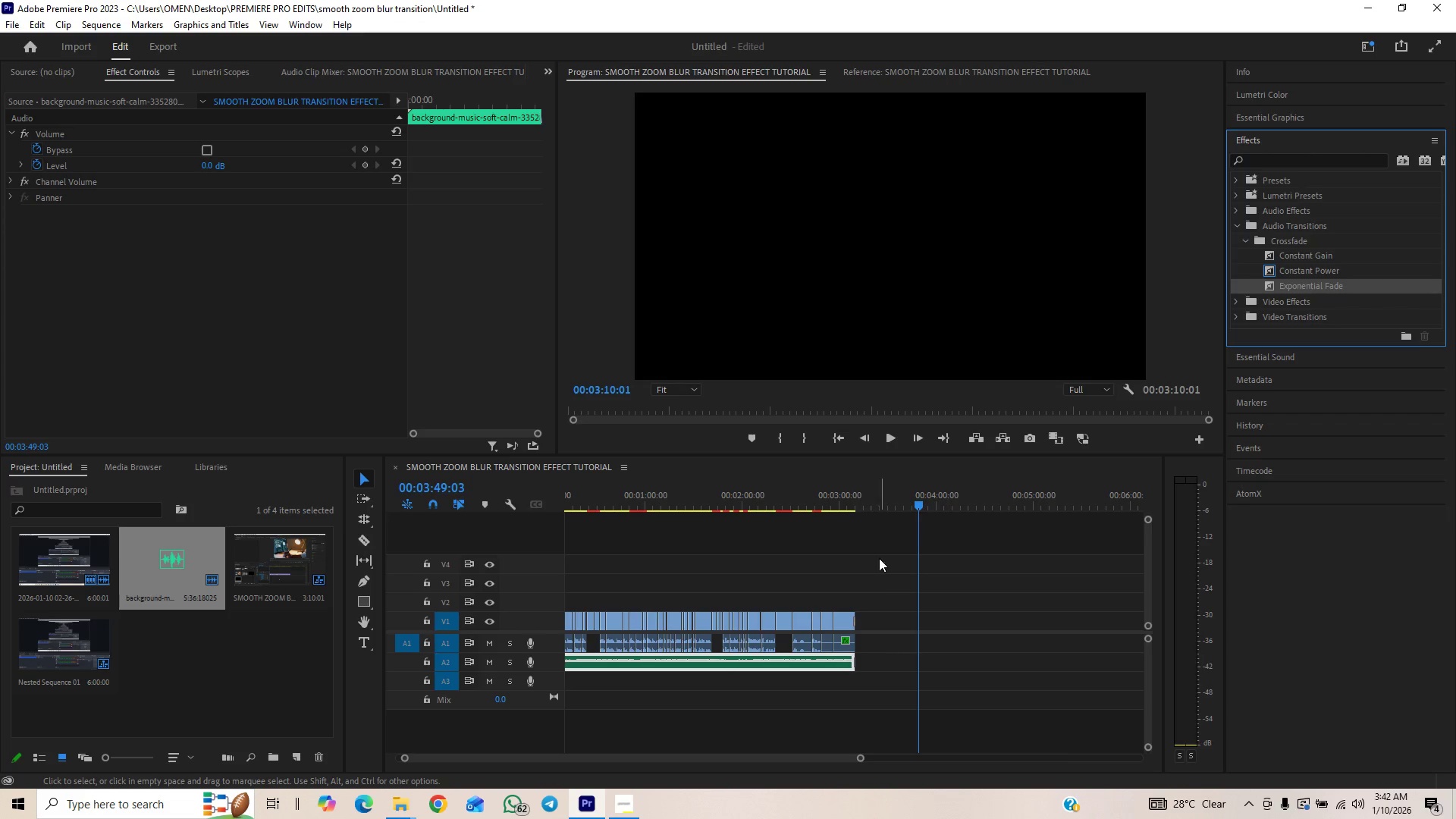 
left_click([855, 507])
 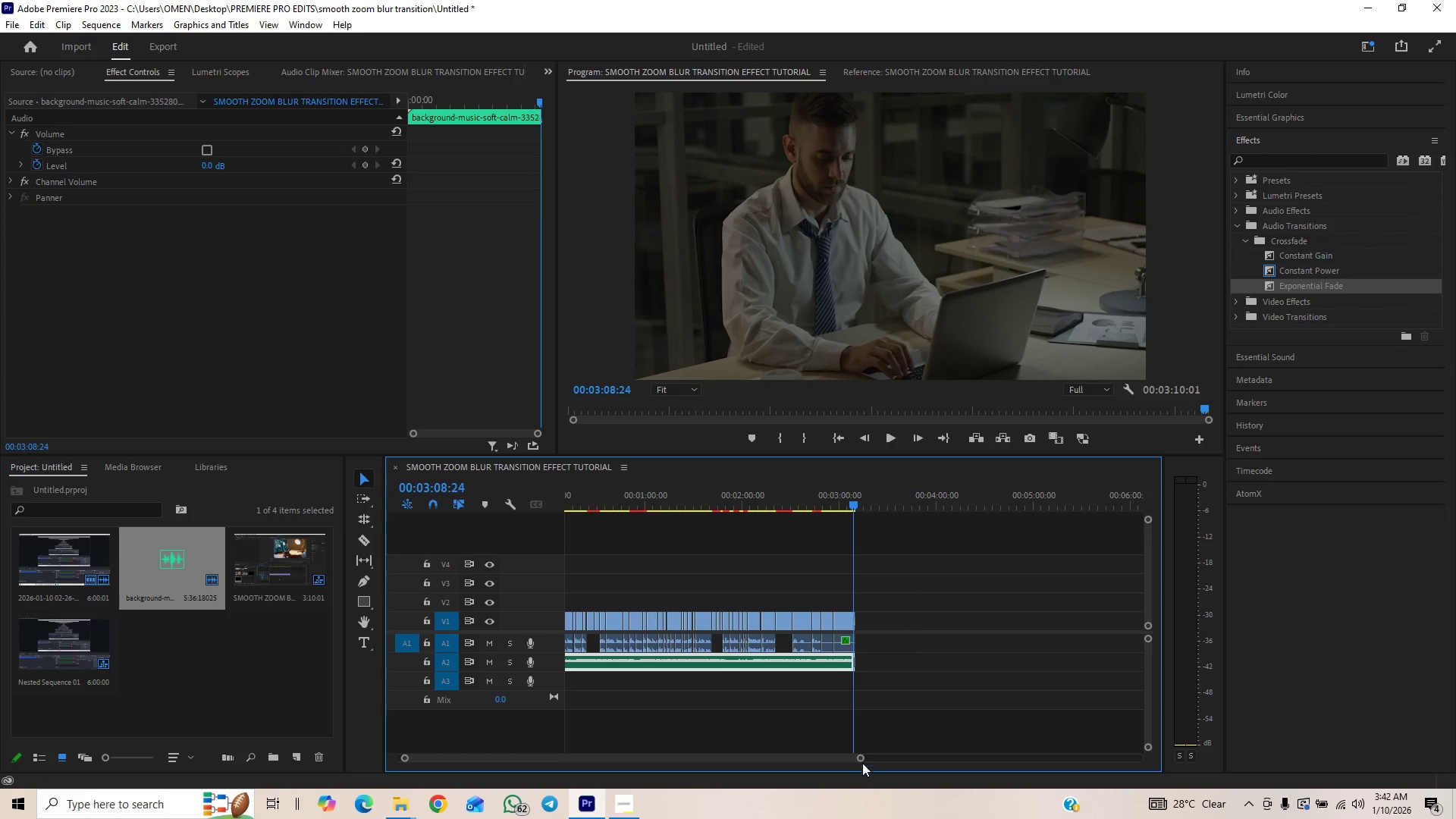 
left_click_drag(start_coordinate=[861, 758], to_coordinate=[668, 774])
 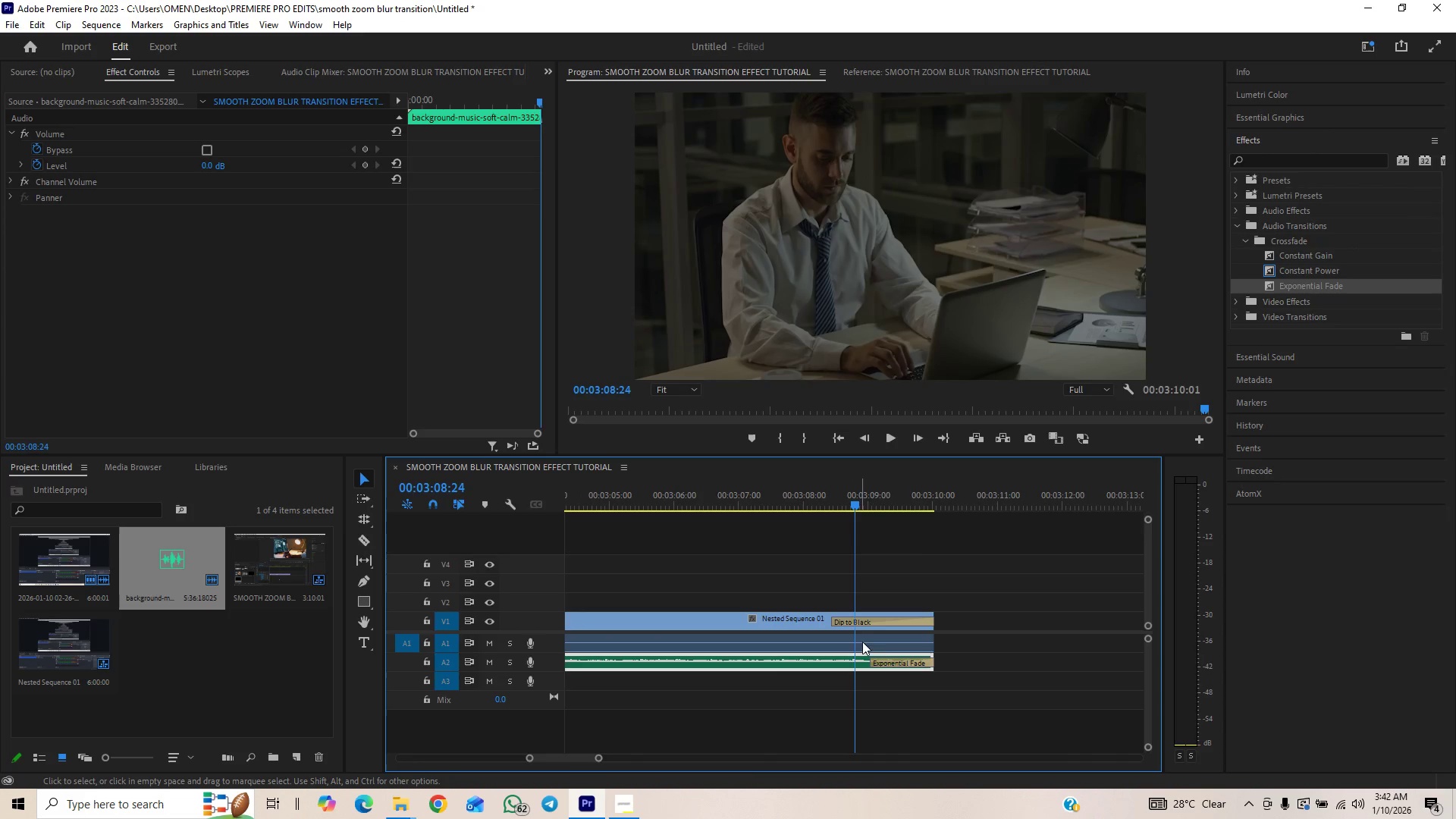 
left_click_drag(start_coordinate=[874, 661], to_coordinate=[832, 669])
 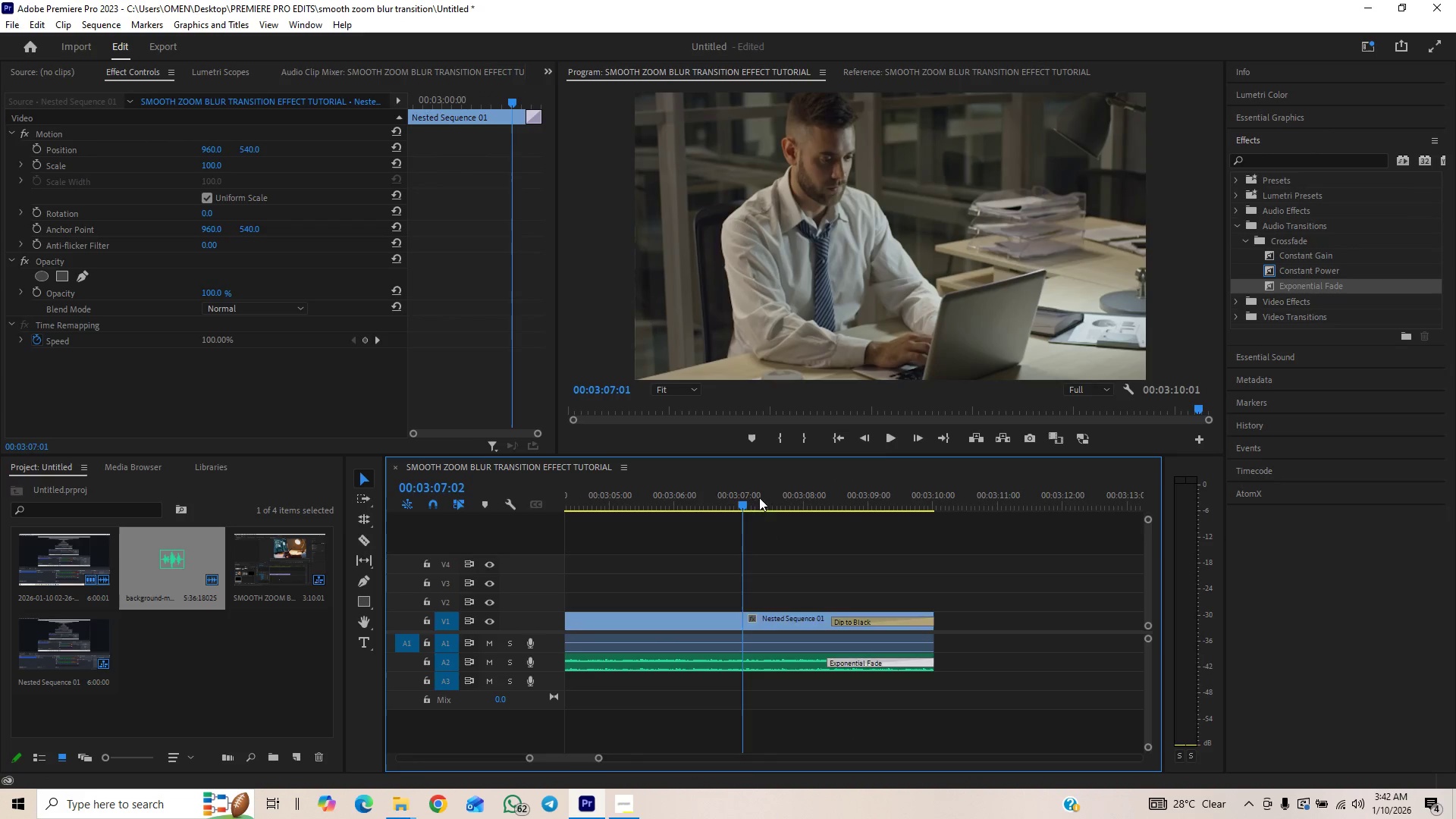 
left_click([892, 441])
 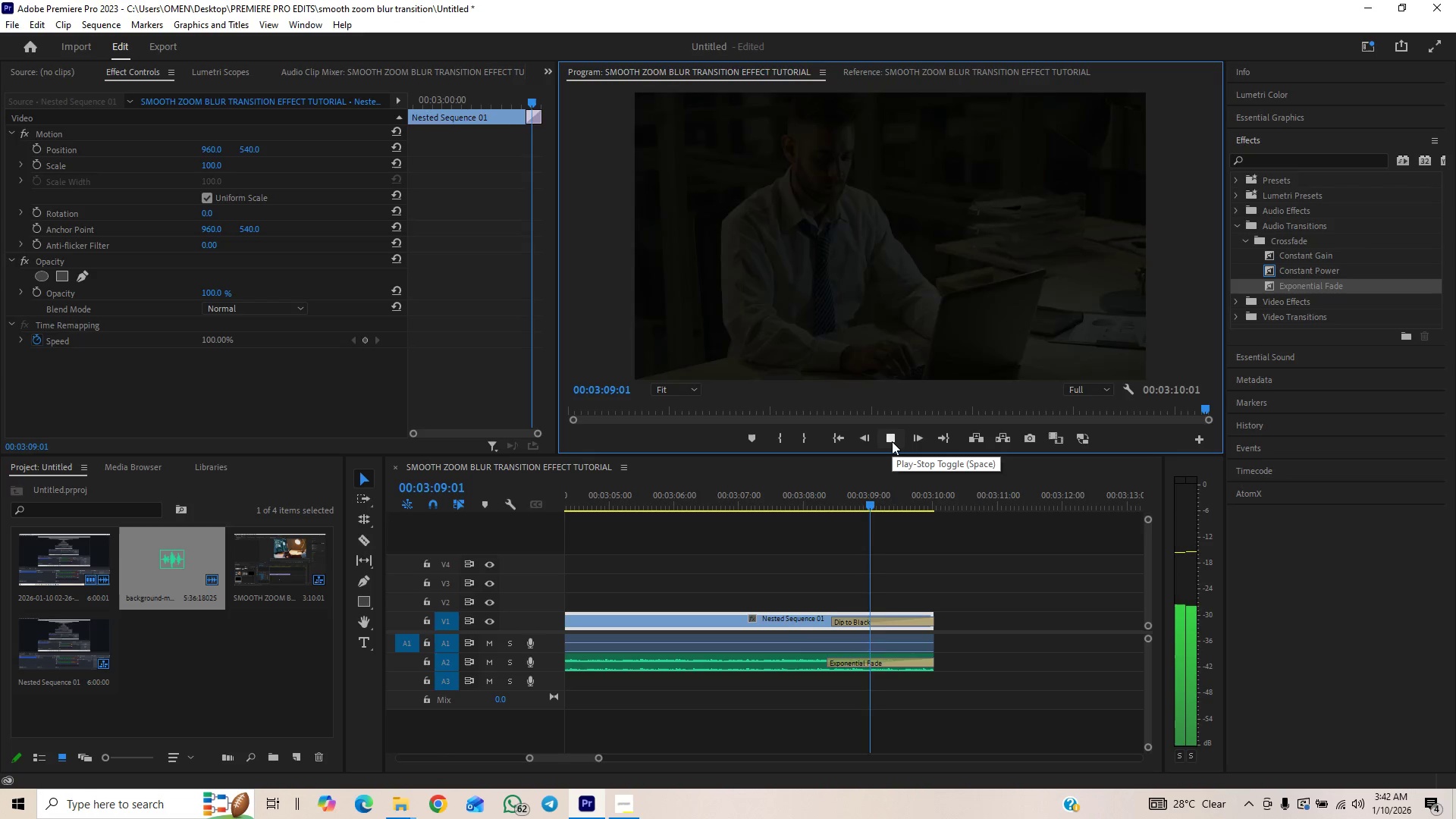 
left_click([892, 441])
 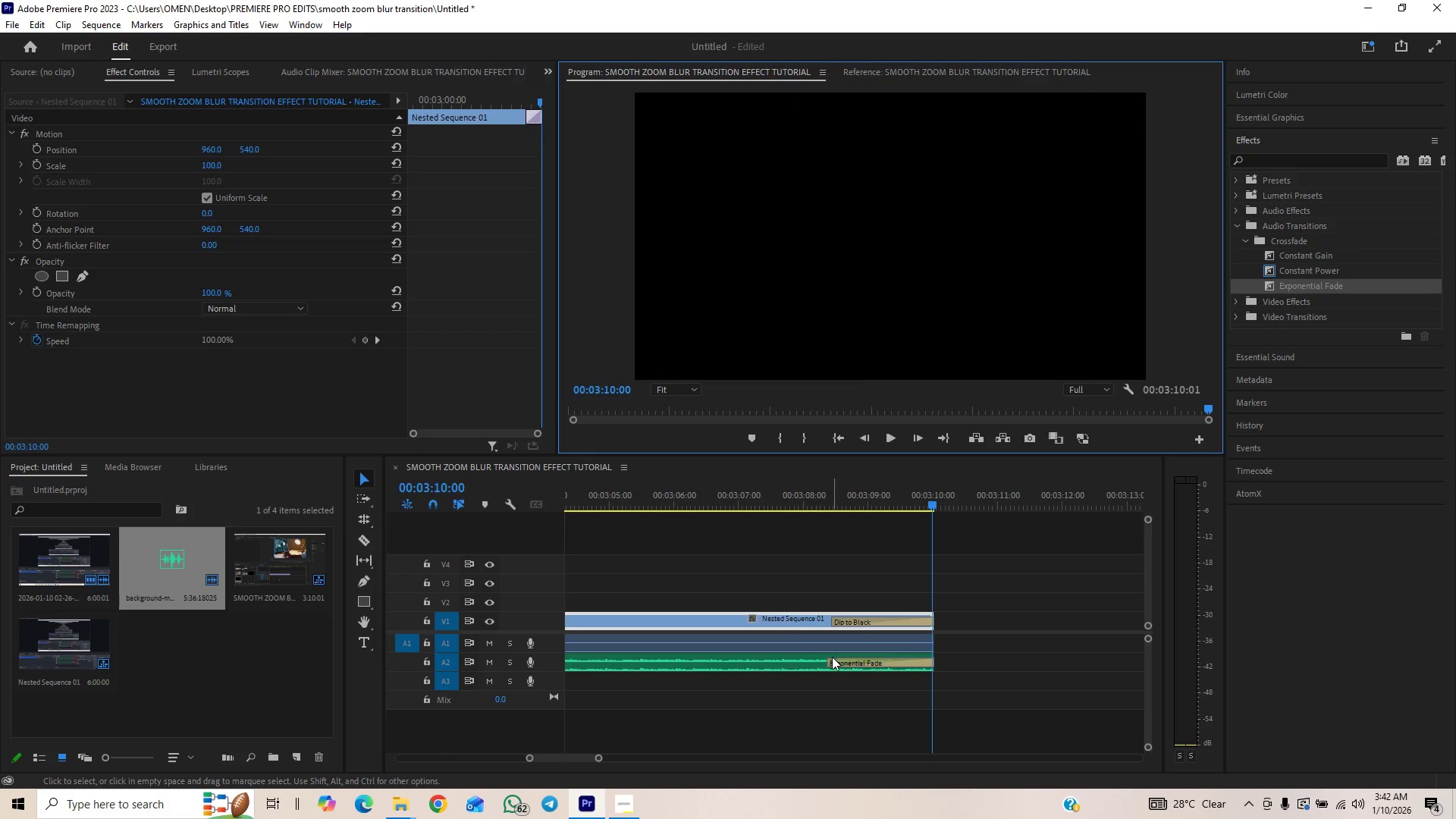 
left_click_drag(start_coordinate=[831, 661], to_coordinate=[858, 664])
 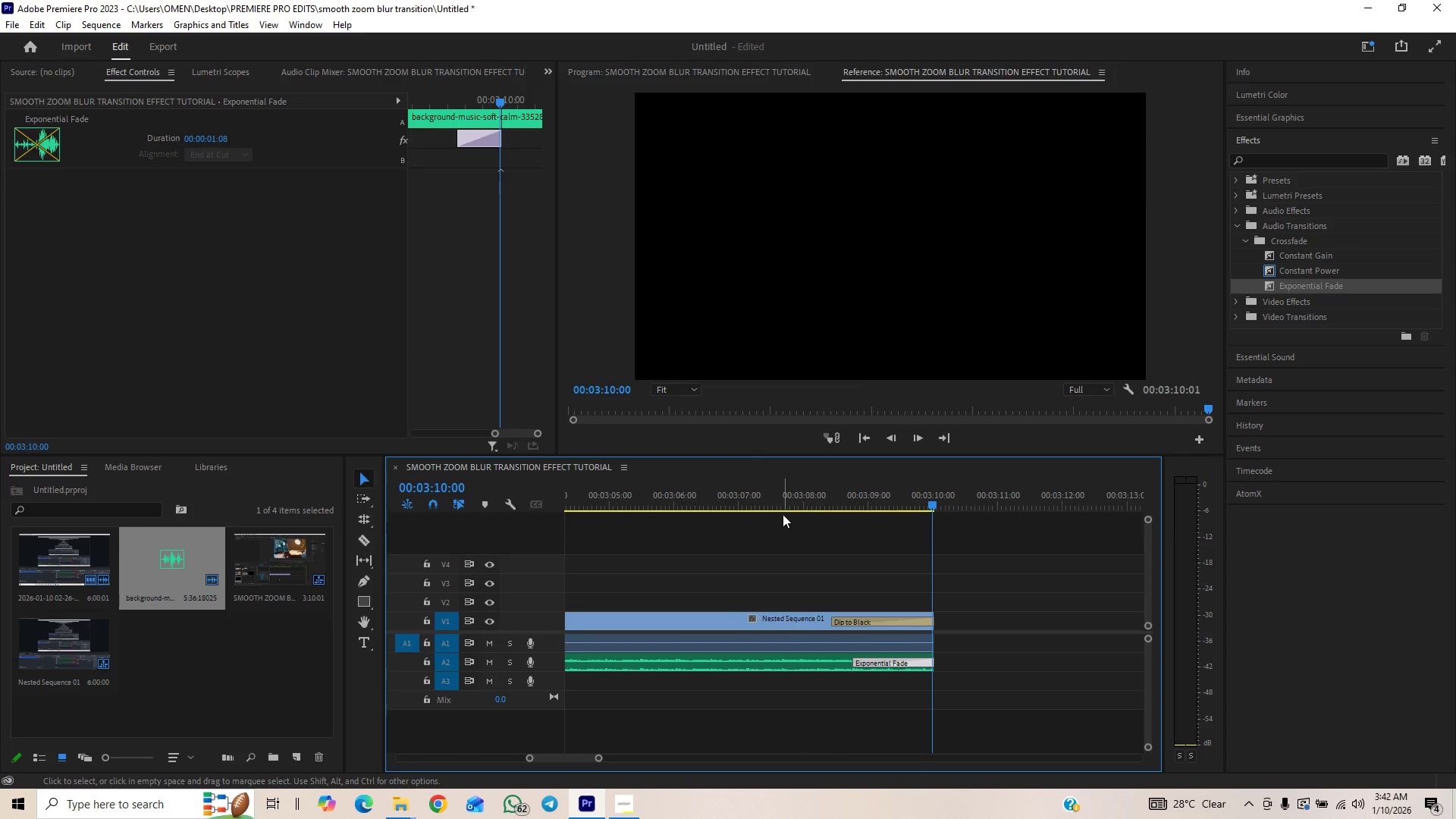 
left_click([780, 508])
 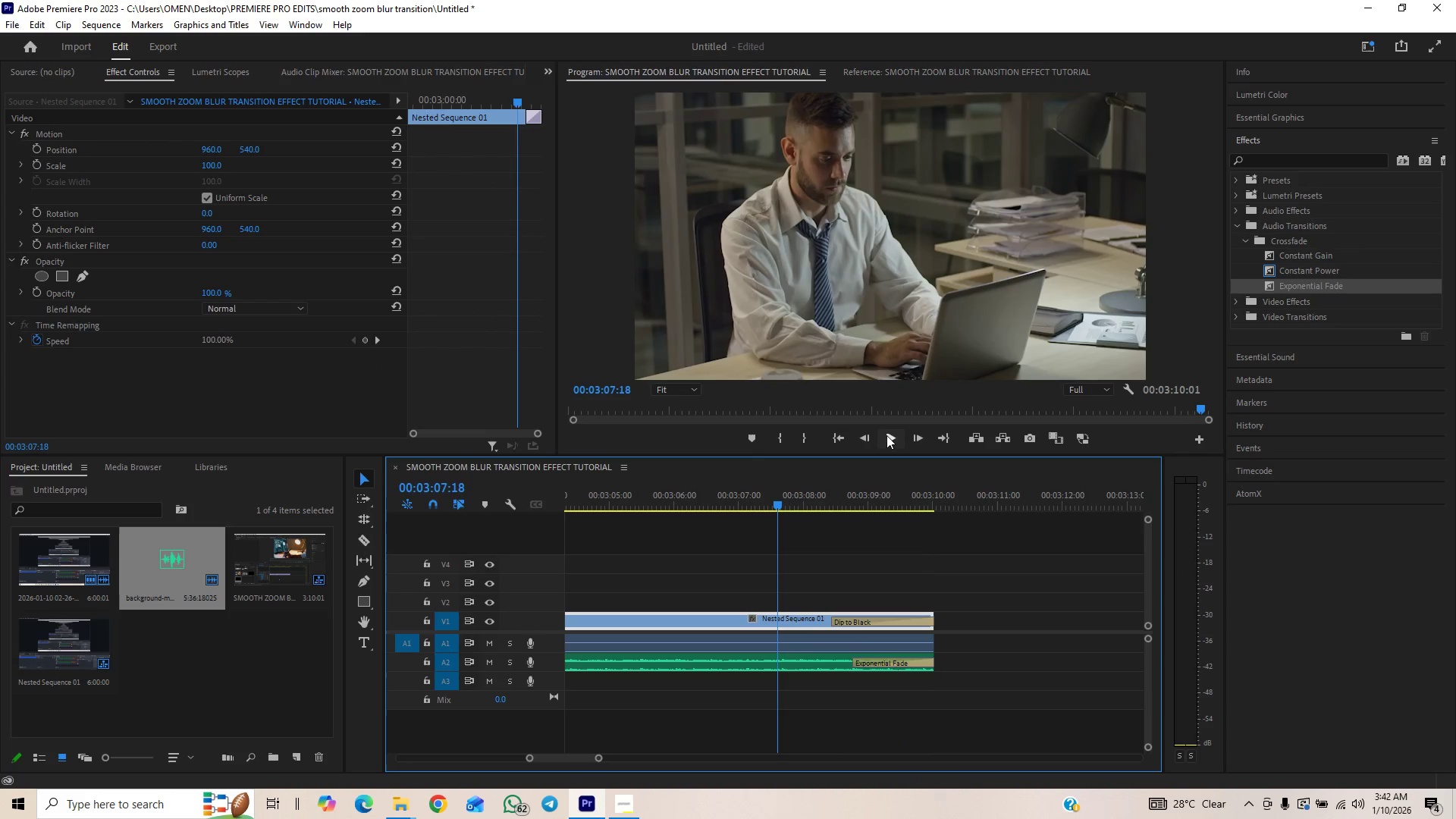 
left_click([886, 435])
 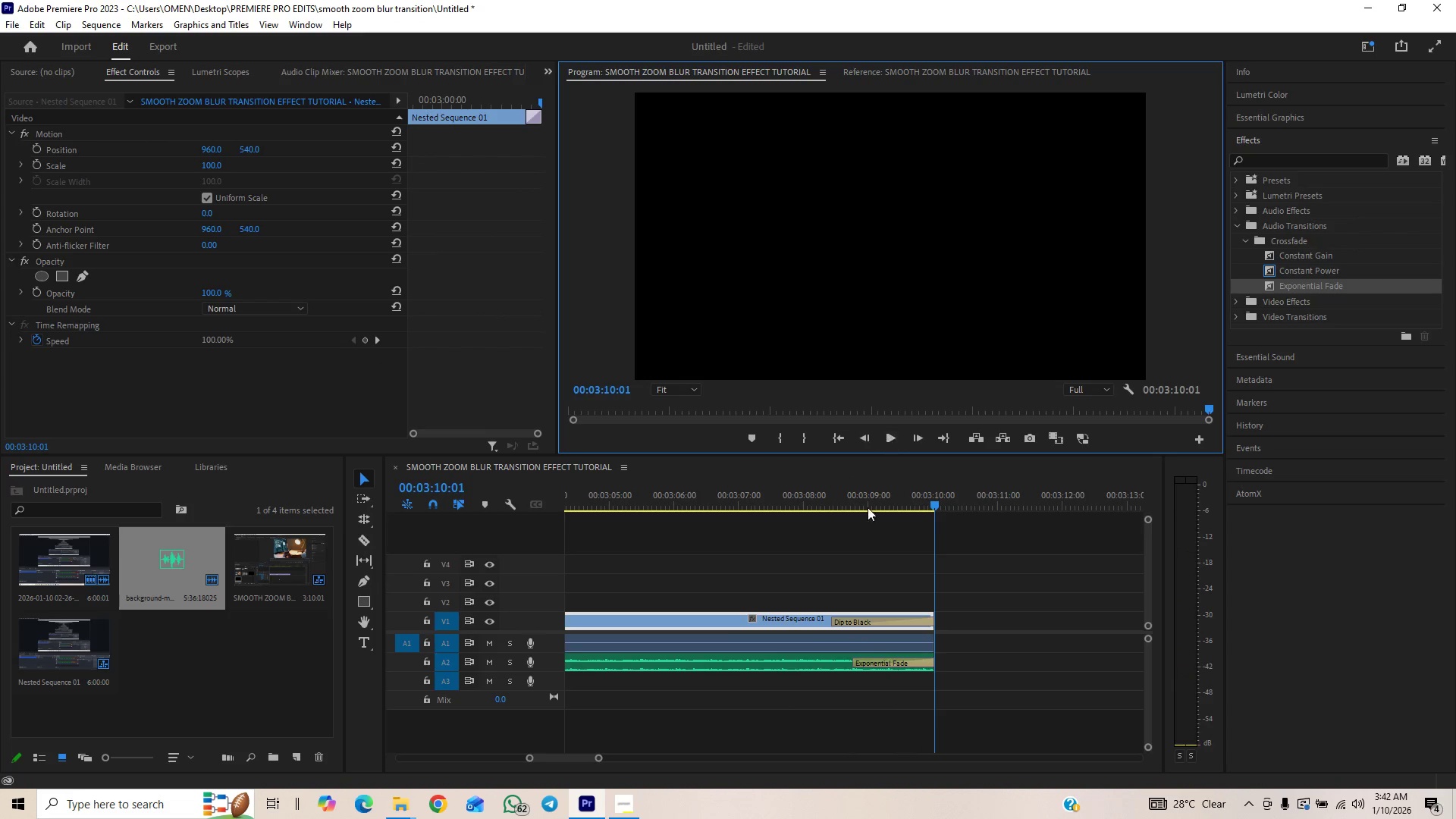 
left_click_drag(start_coordinate=[601, 758], to_coordinate=[745, 745])
 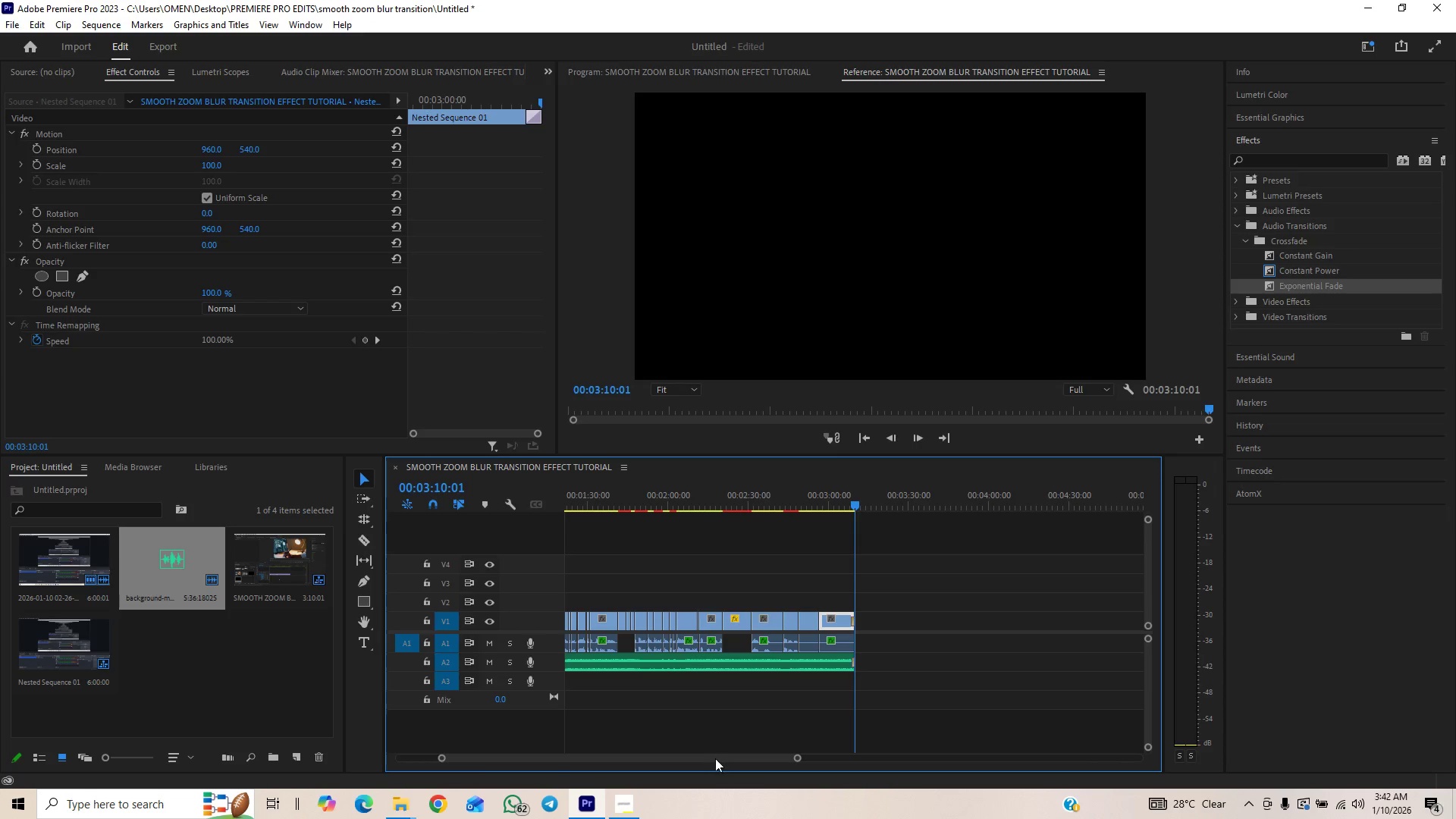 
left_click_drag(start_coordinate=[715, 758], to_coordinate=[642, 770])
 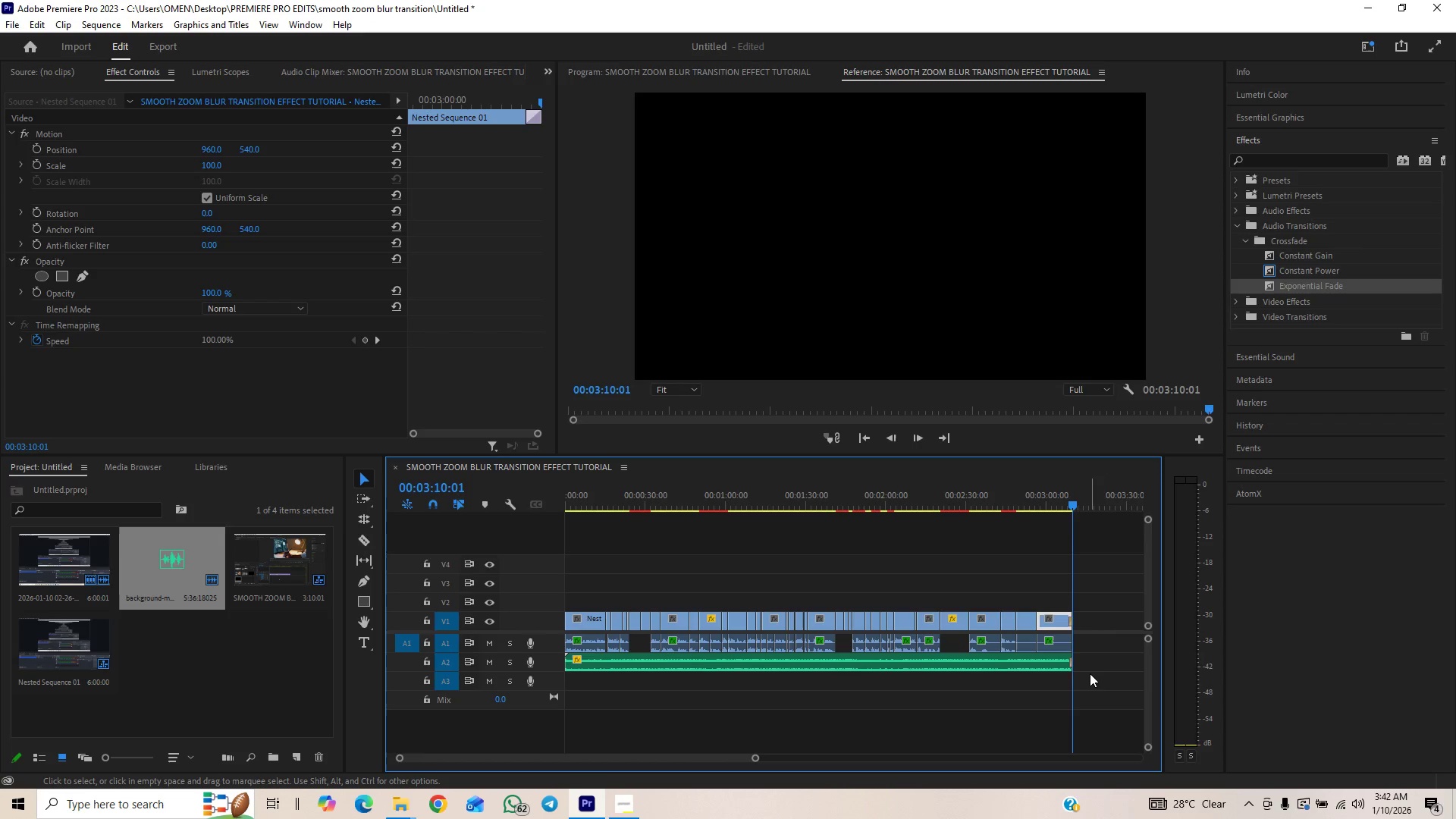 
wait(13.92)
 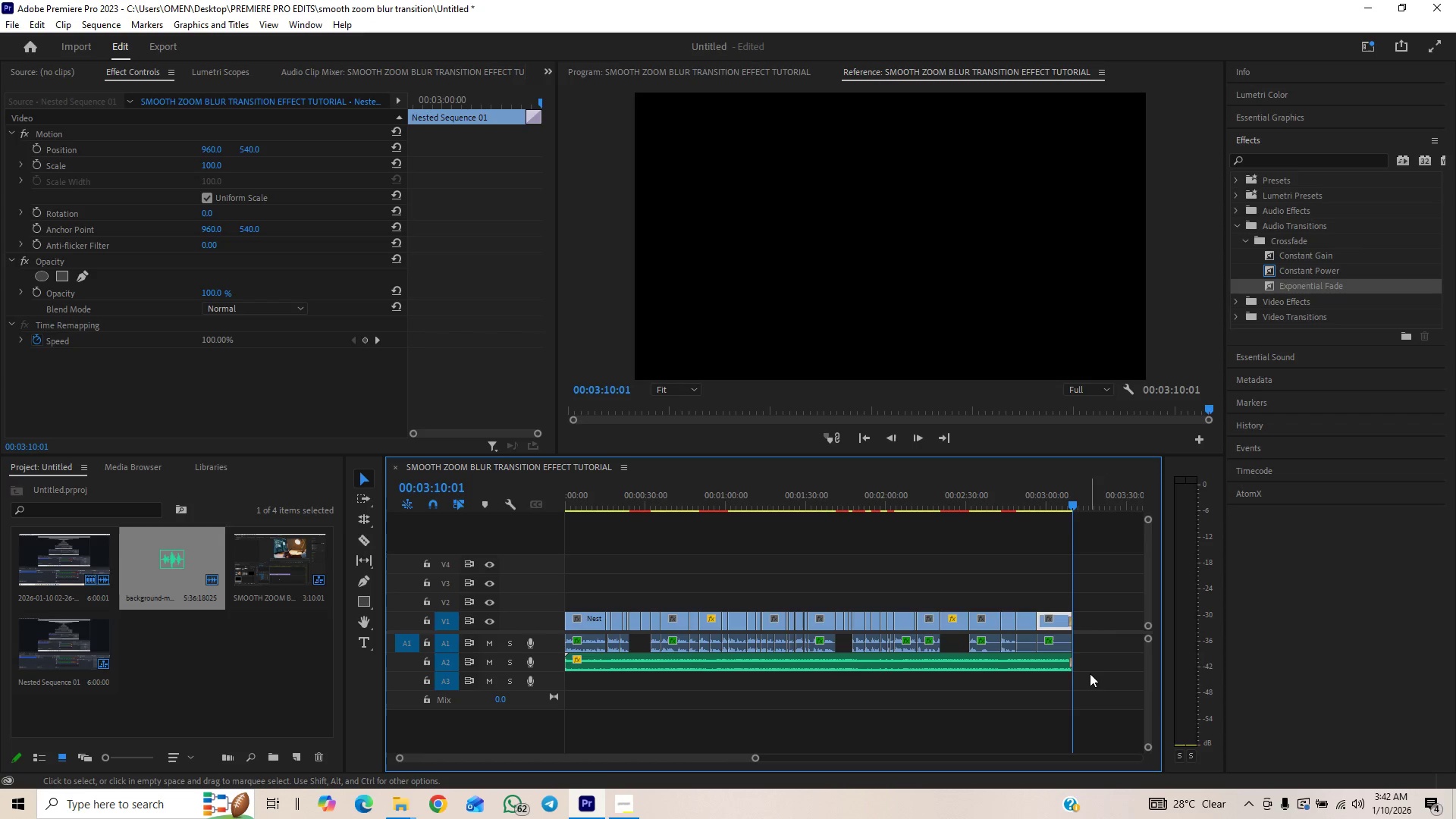 
left_click_drag(start_coordinate=[758, 757], to_coordinate=[643, 745])
 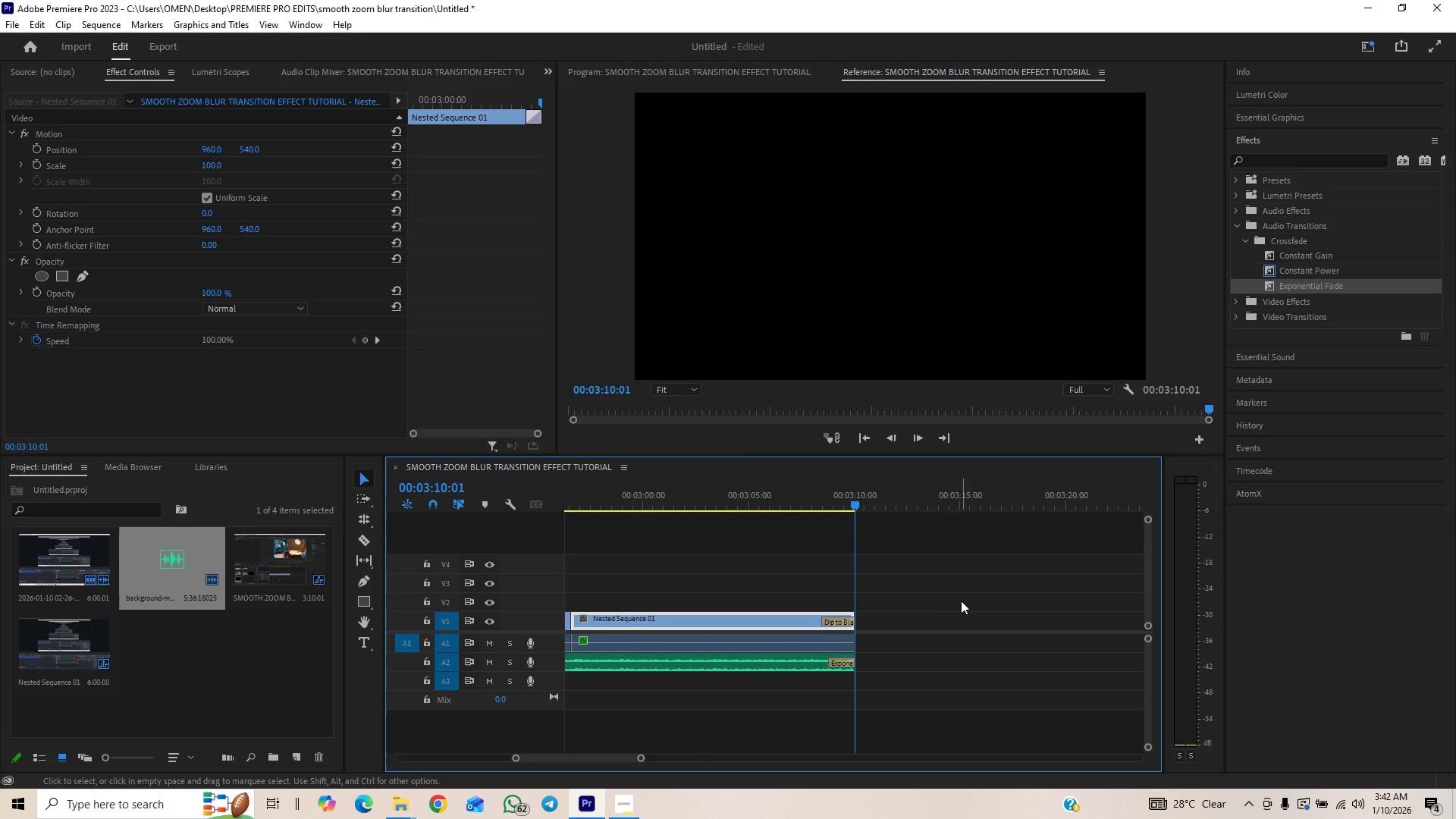 
key(ArrowLeft)
 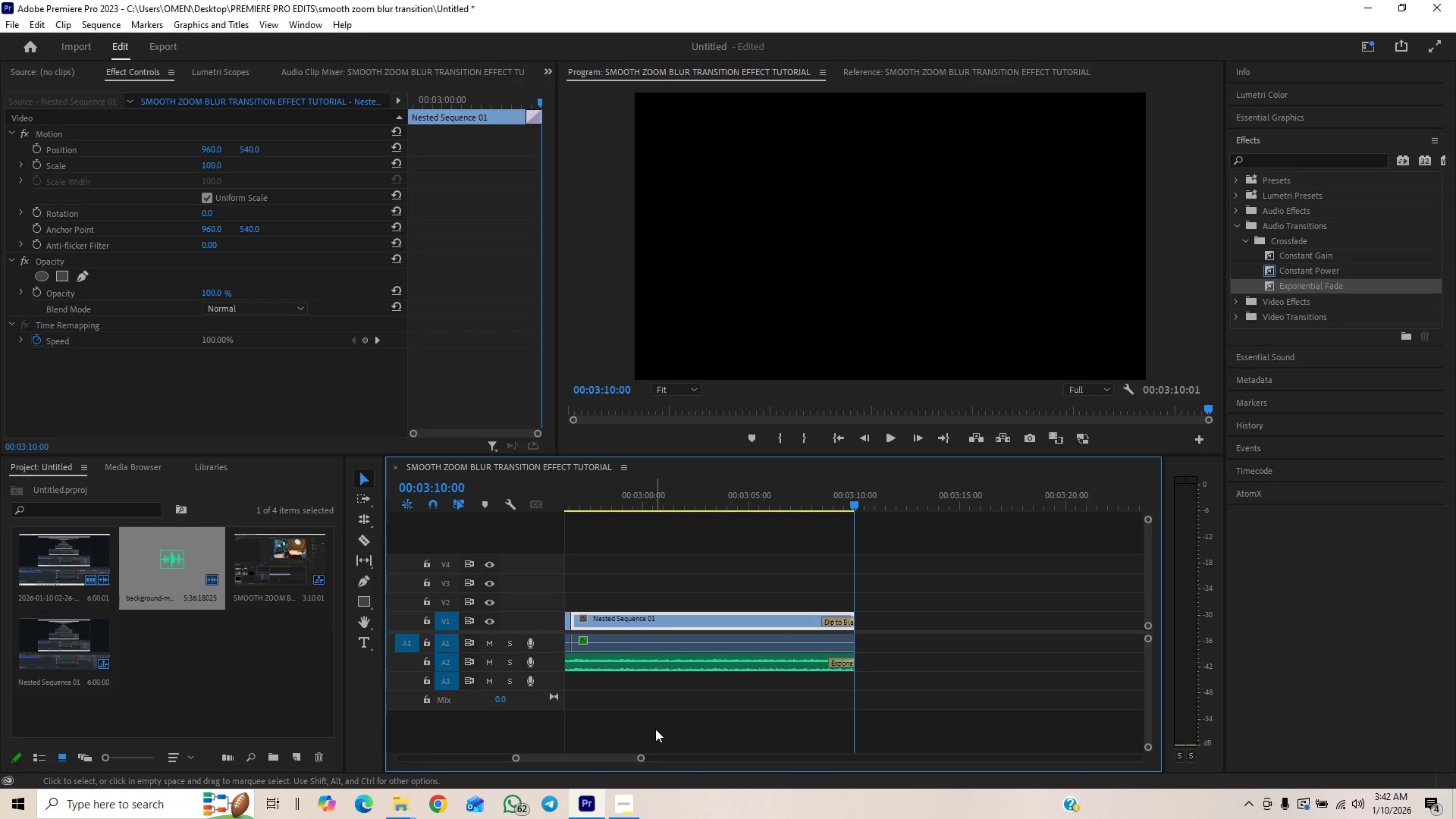 
left_click_drag(start_coordinate=[643, 758], to_coordinate=[565, 777])
 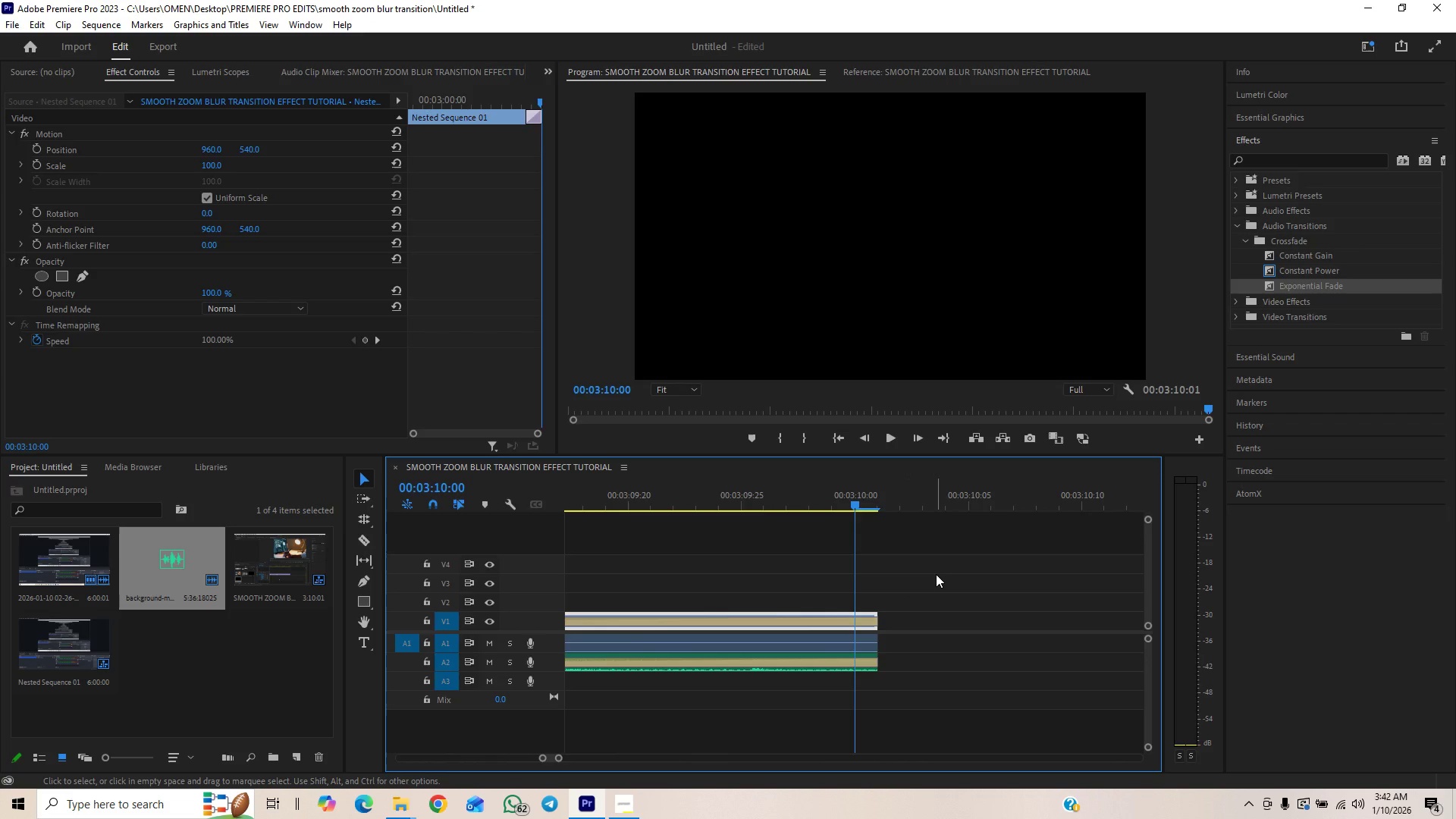 
left_click_drag(start_coordinate=[936, 574], to_coordinate=[856, 699])
 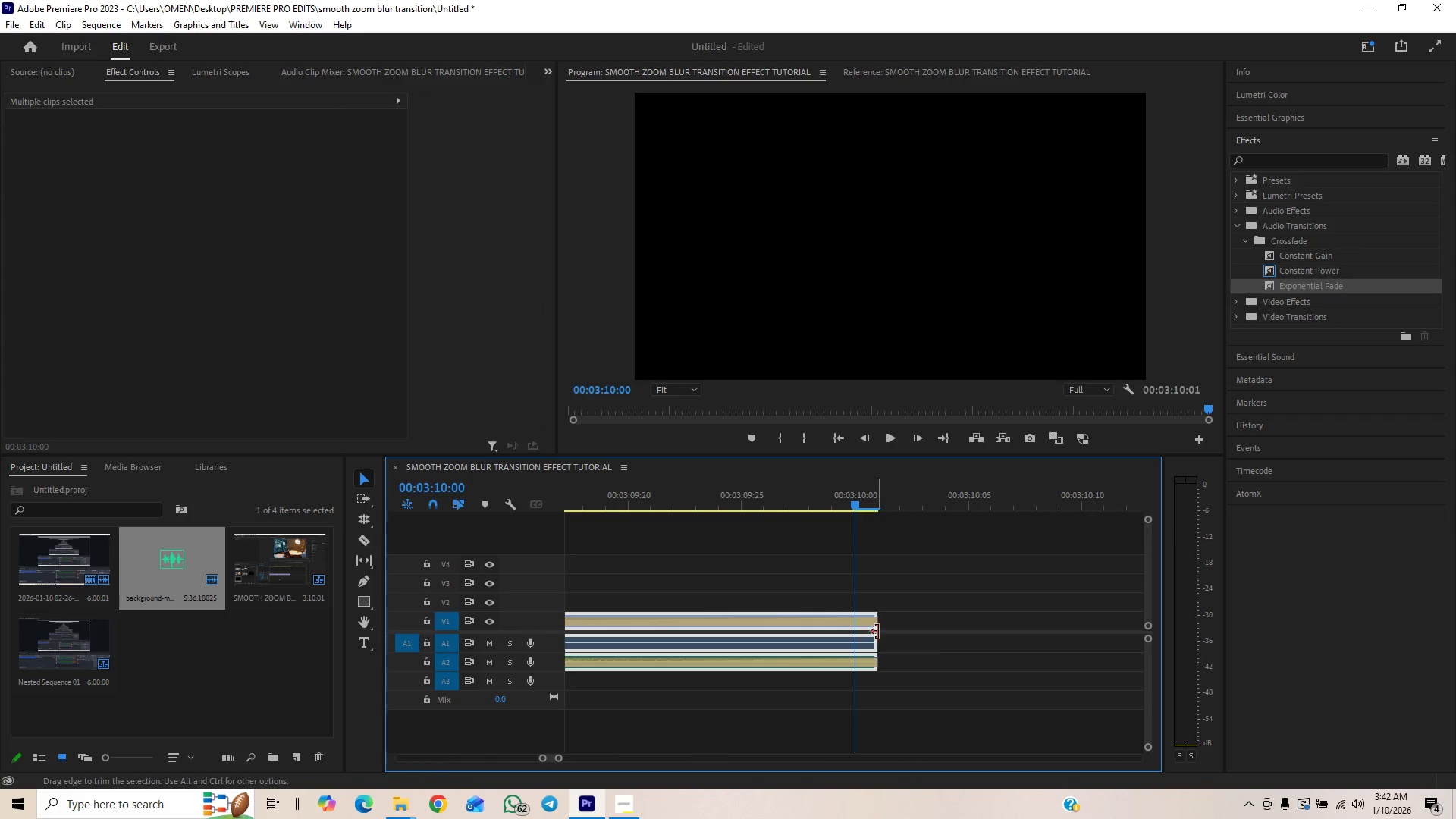 
left_click_drag(start_coordinate=[877, 631], to_coordinate=[854, 643])
 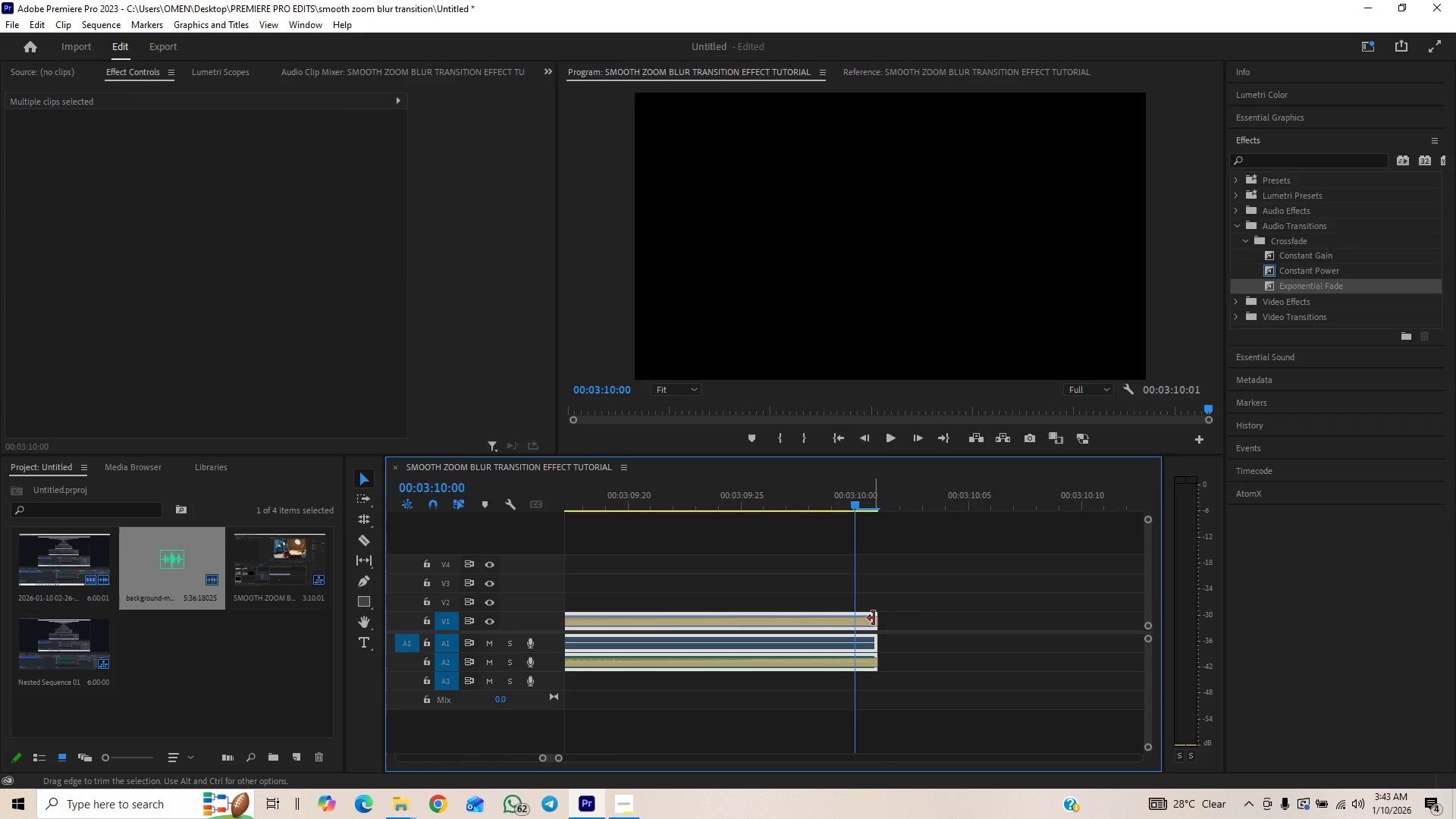 
left_click_drag(start_coordinate=[874, 618], to_coordinate=[849, 632])
 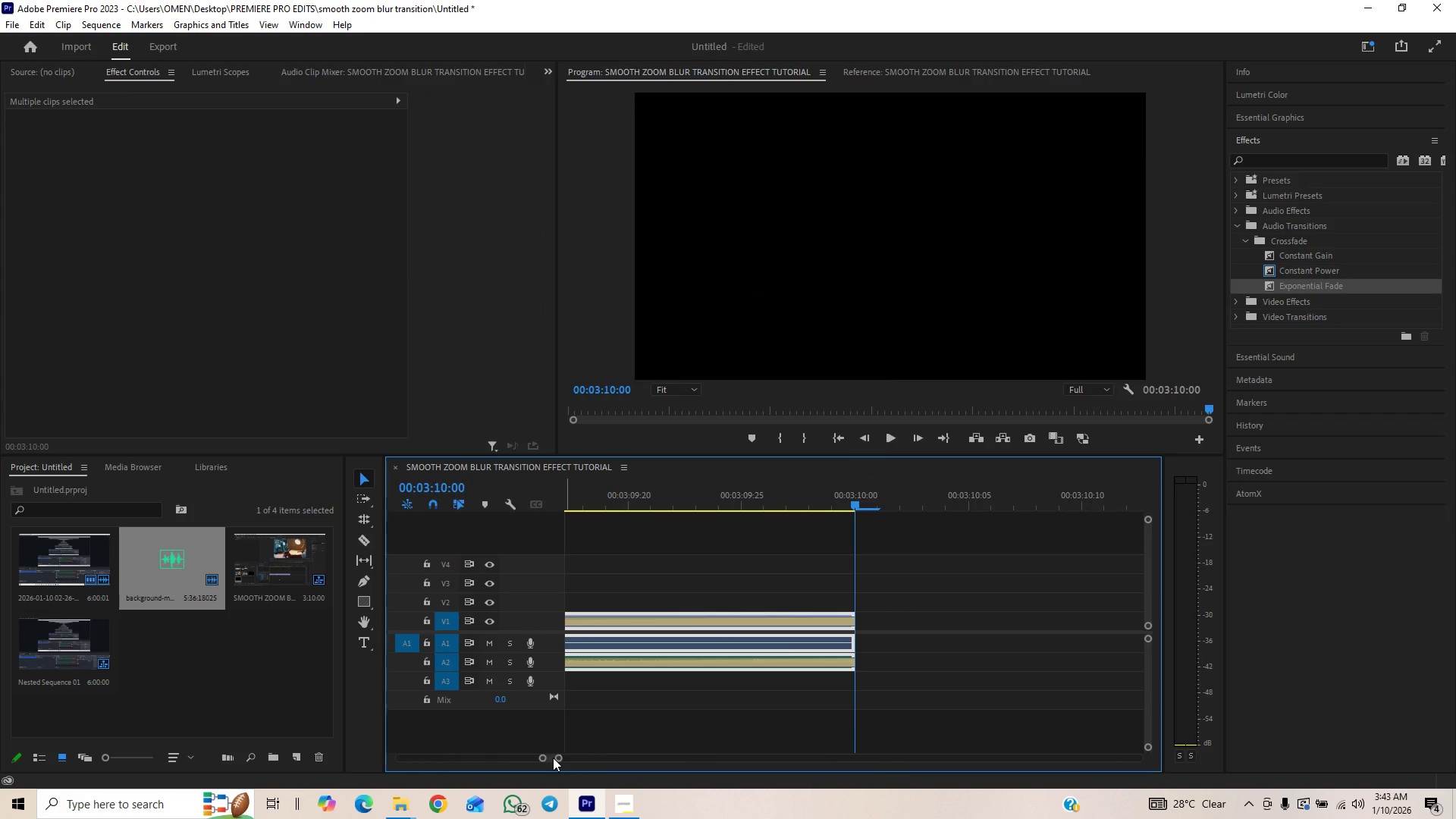 
left_click_drag(start_coordinate=[557, 758], to_coordinate=[723, 745])
 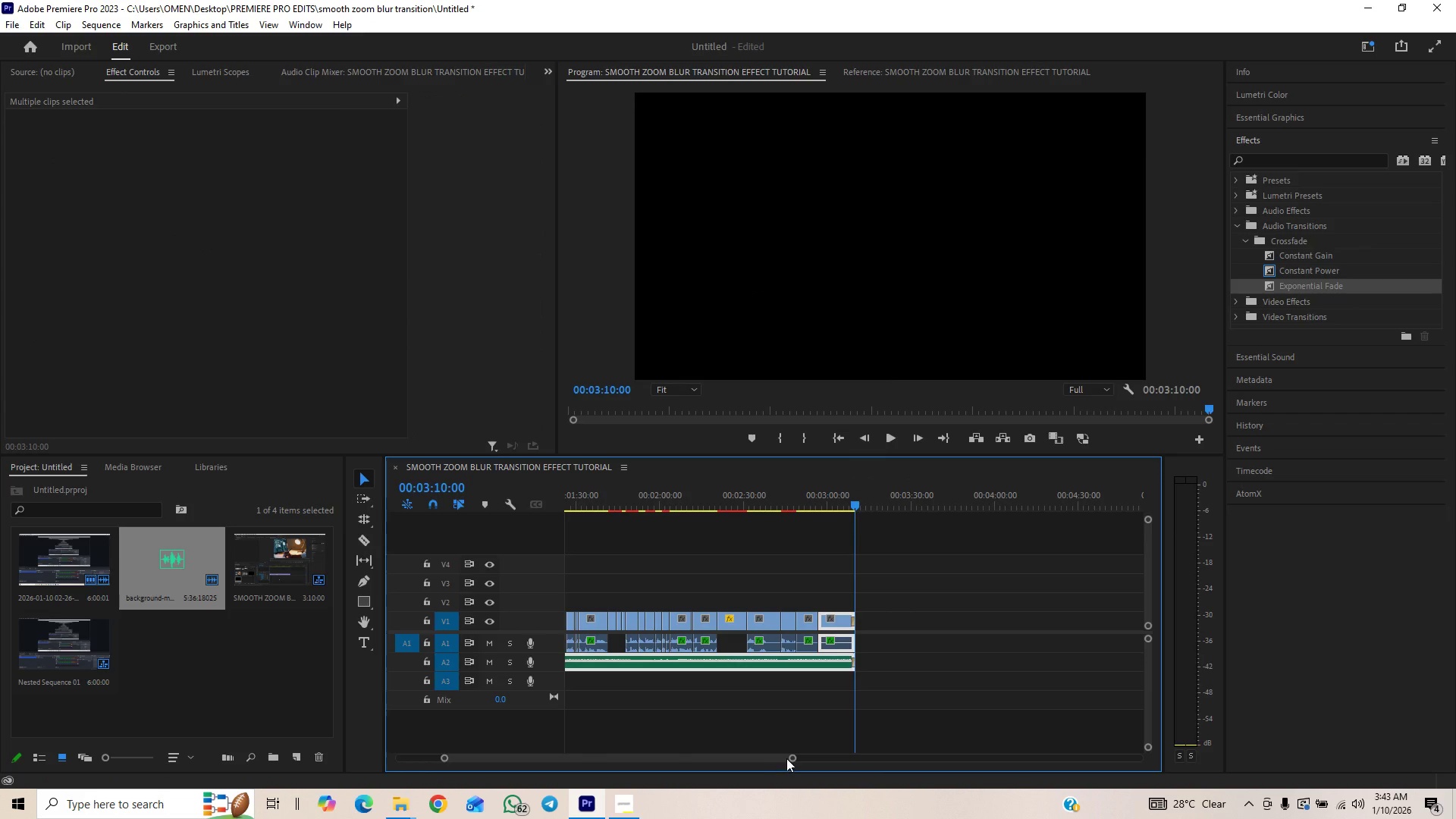 
left_click_drag(start_coordinate=[791, 757], to_coordinate=[713, 764])
 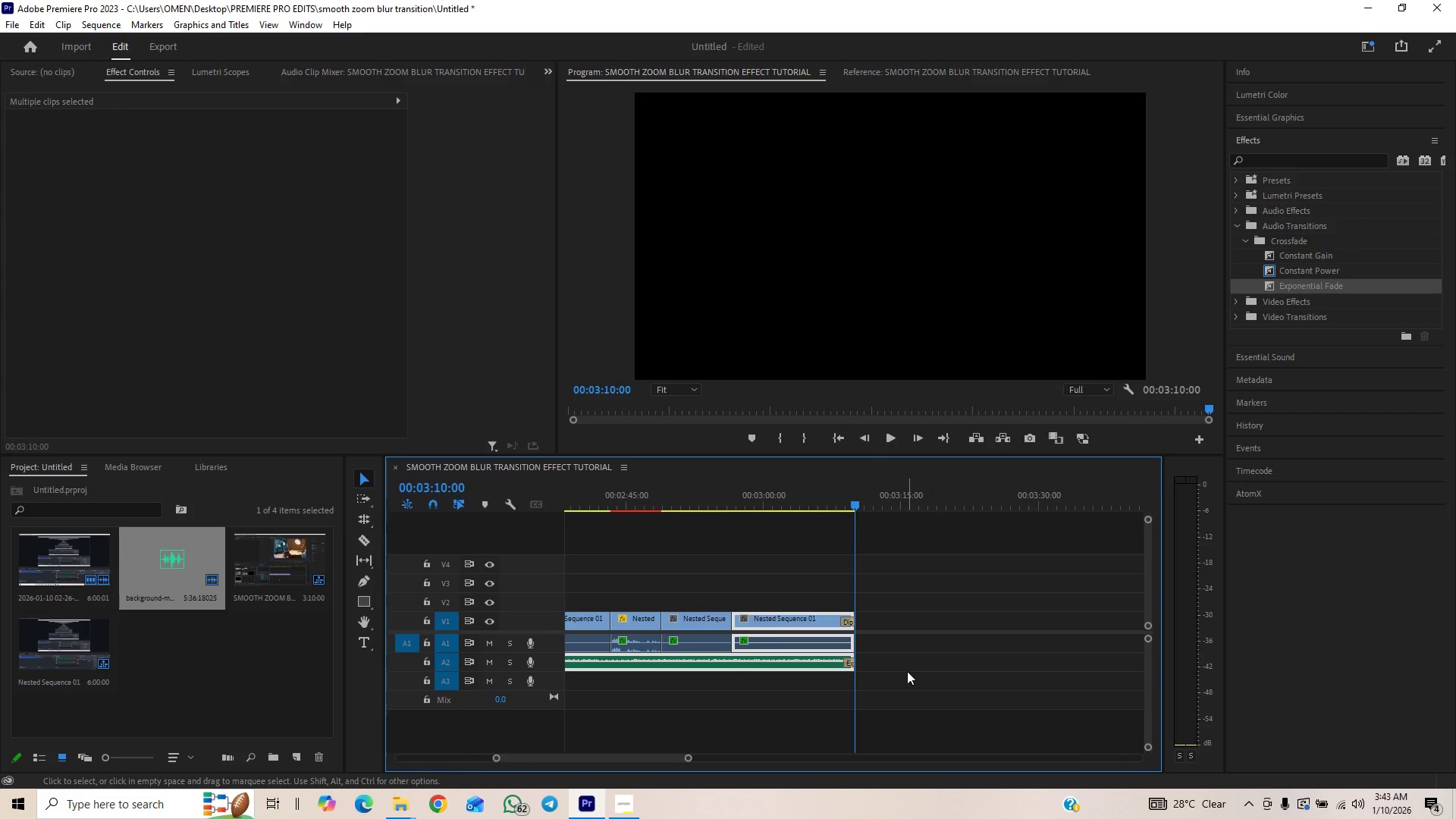 
key(Control+S)
 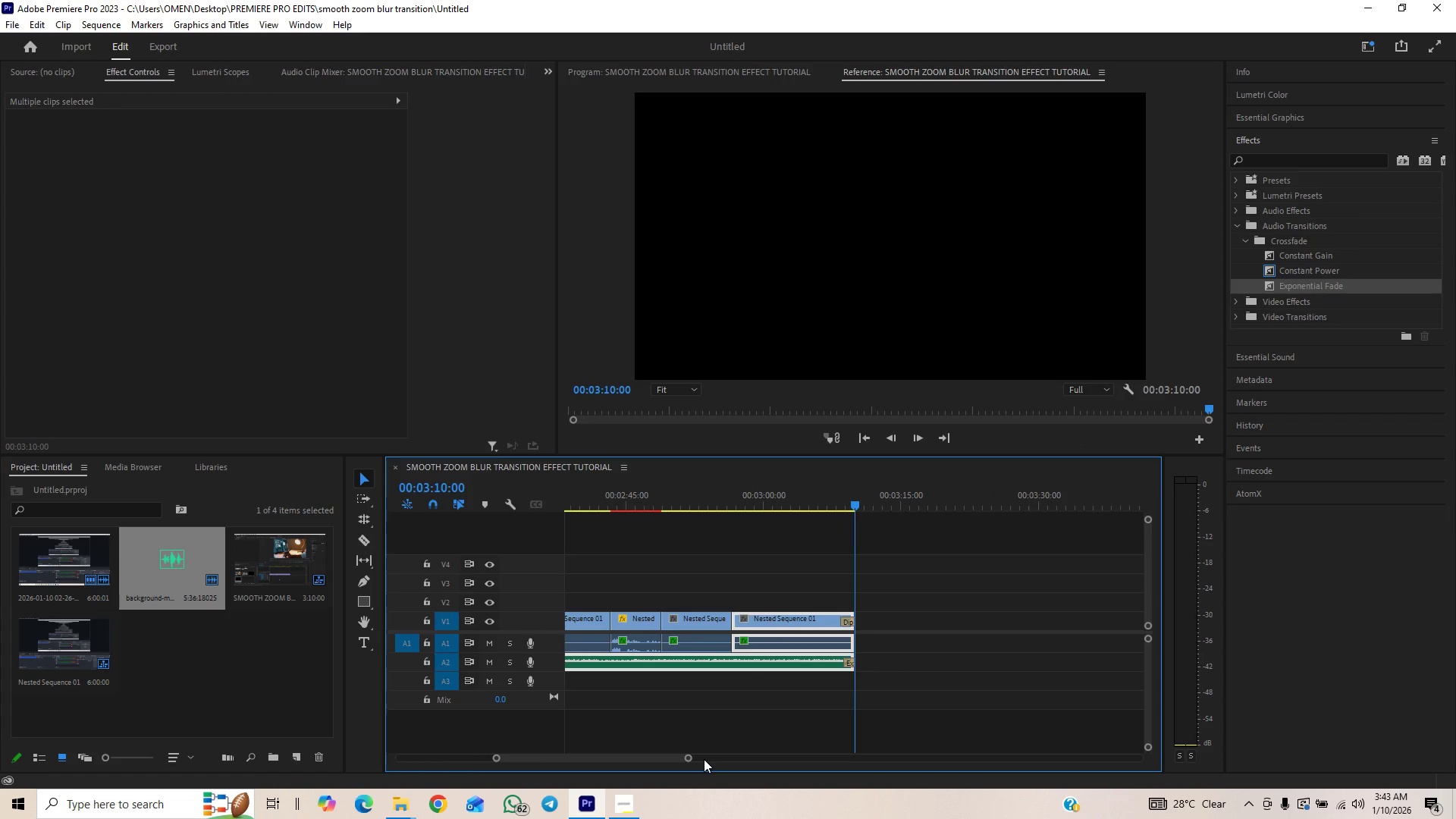 
left_click_drag(start_coordinate=[692, 759], to_coordinate=[862, 740])
 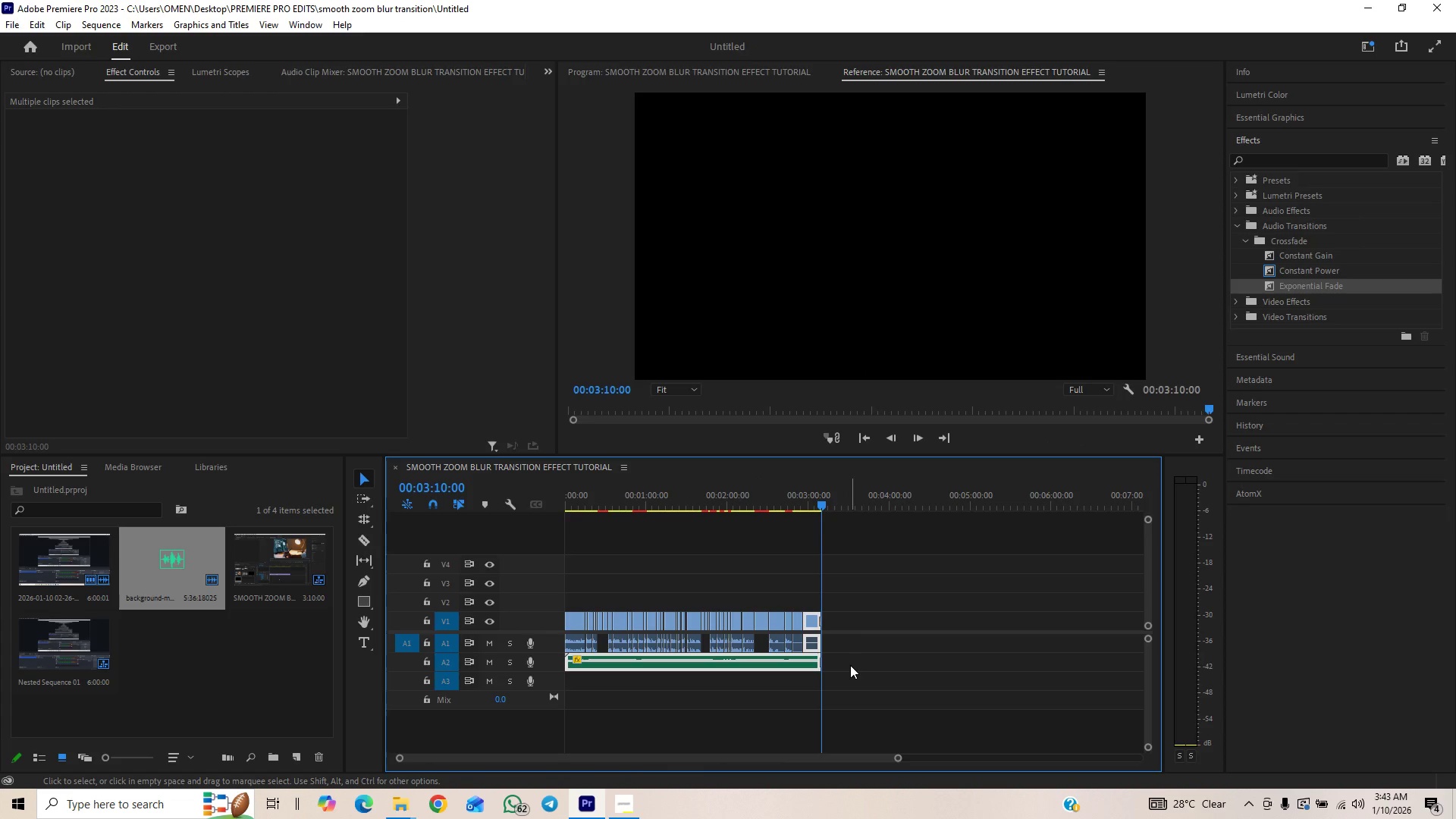 
left_click_drag(start_coordinate=[858, 694], to_coordinate=[487, 564])
 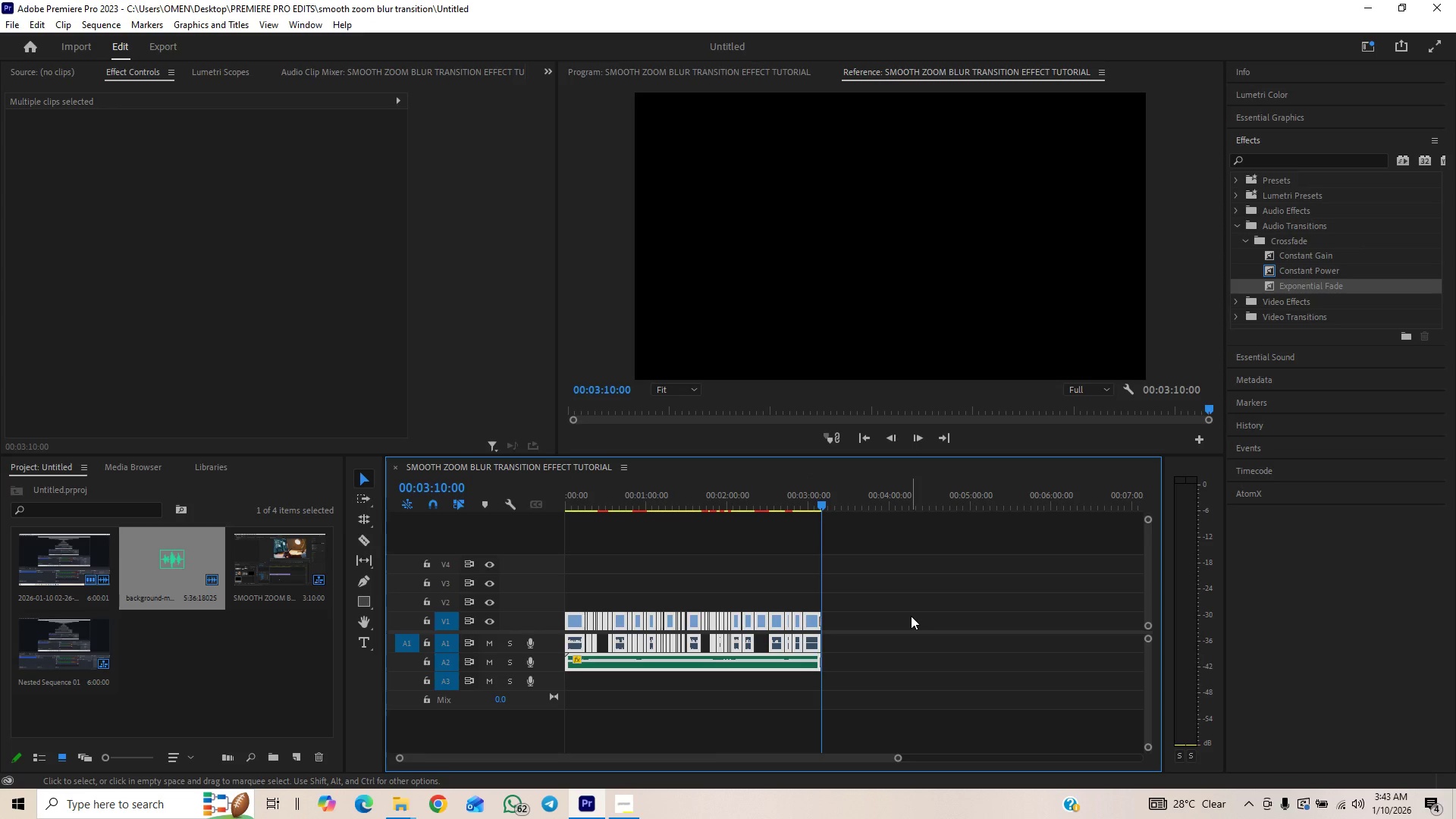 
key(Slash)
 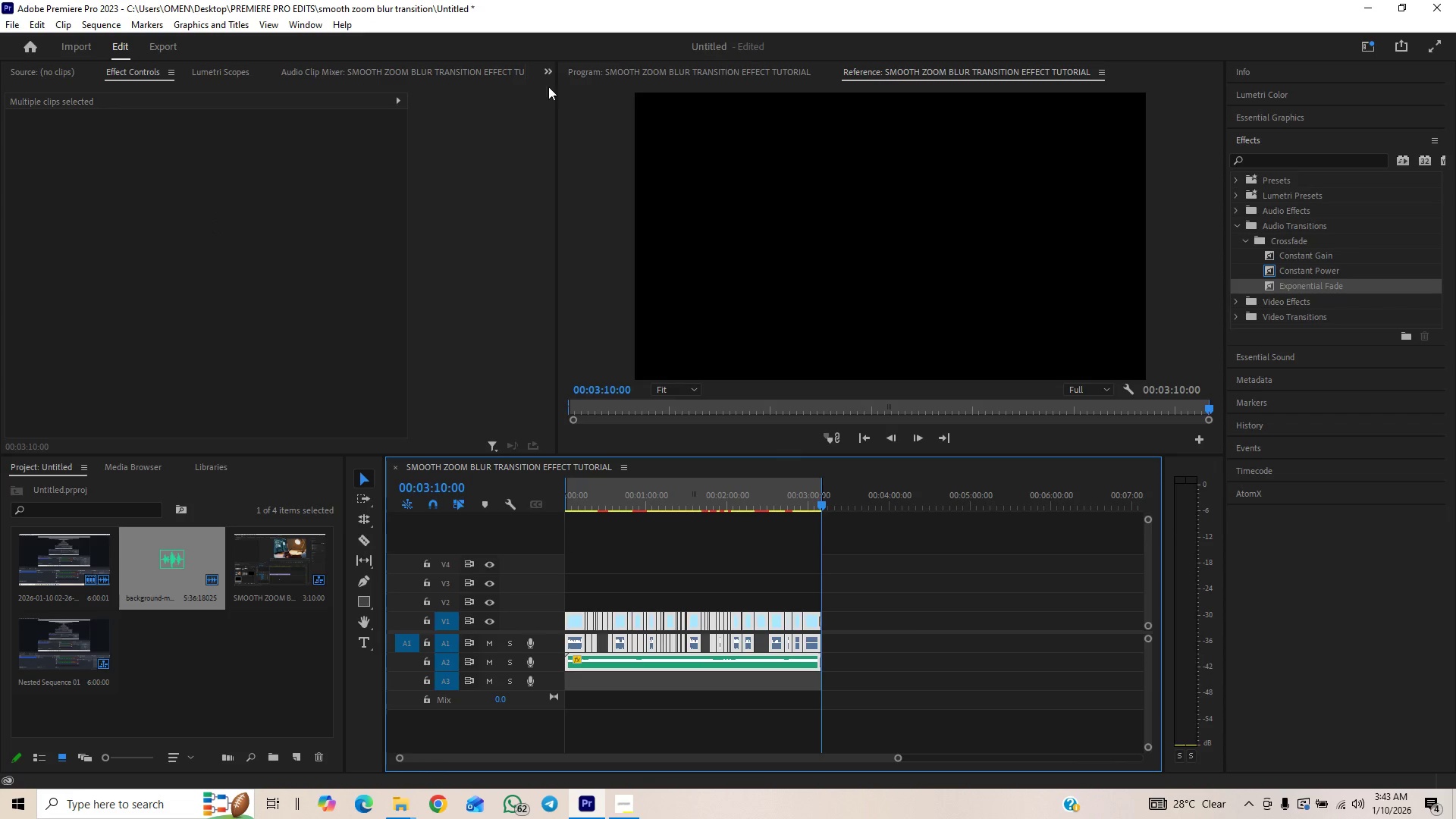 
left_click([547, 77])
 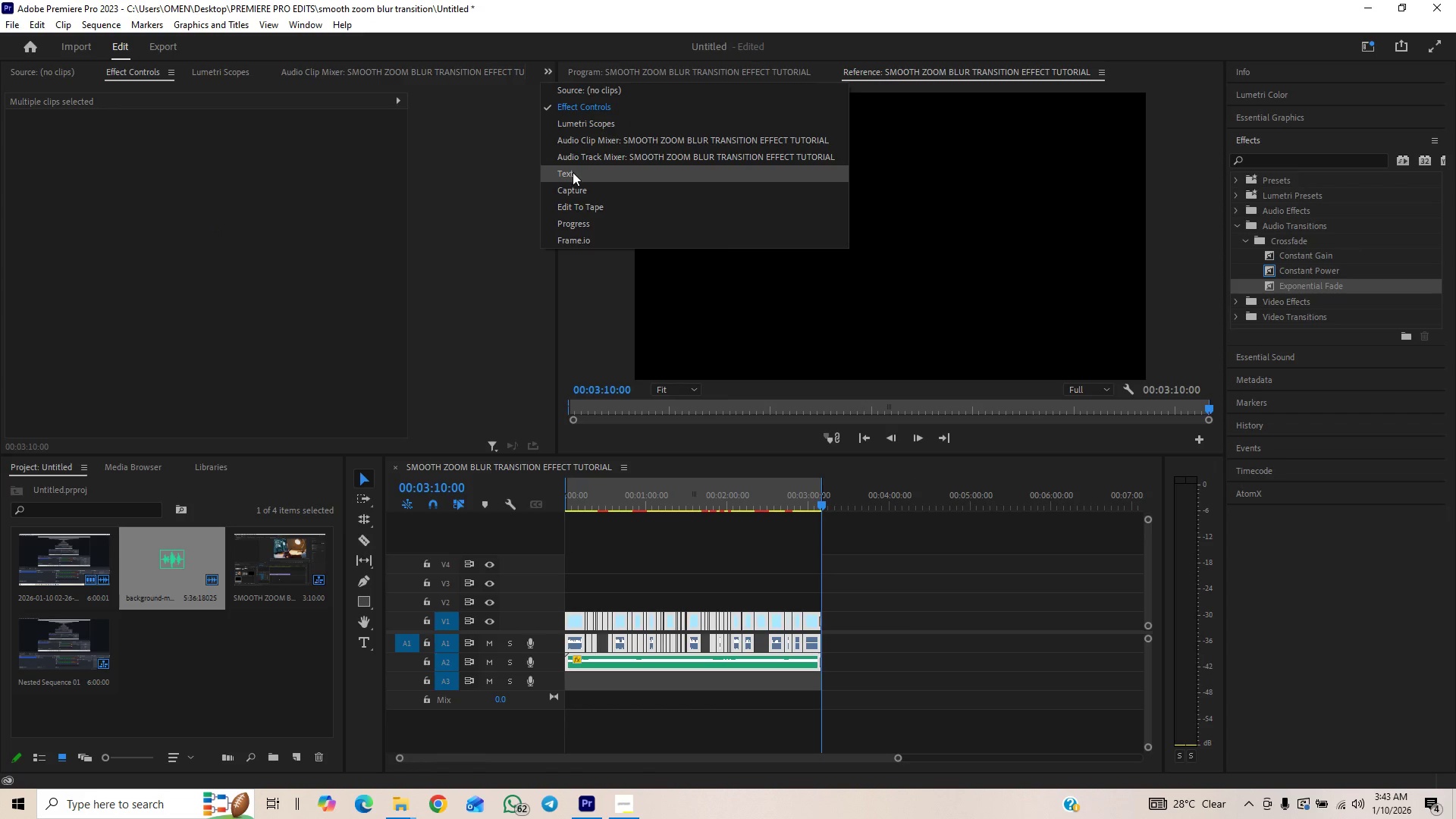 
left_click([573, 172])
 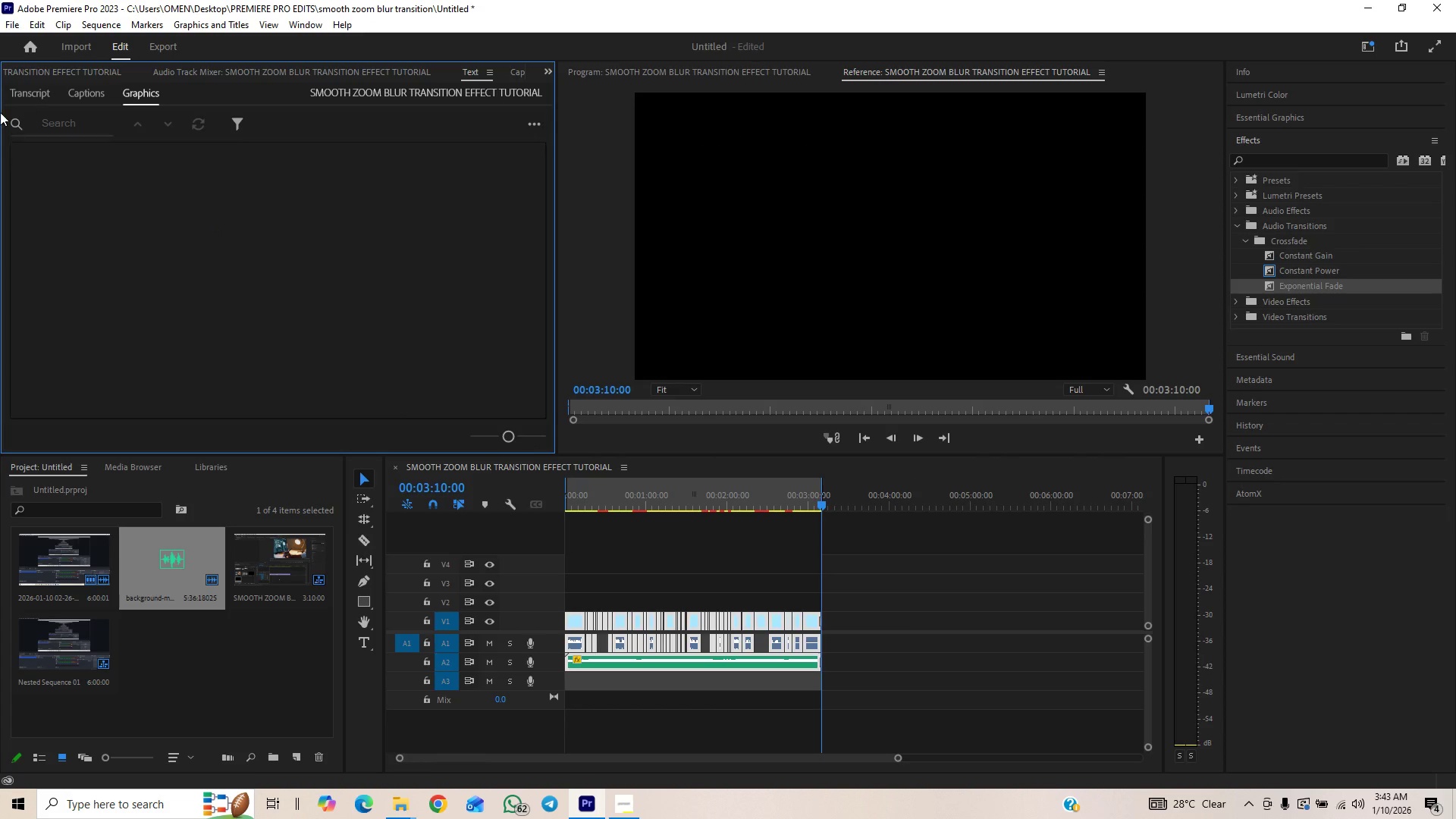 
left_click([17, 92])
 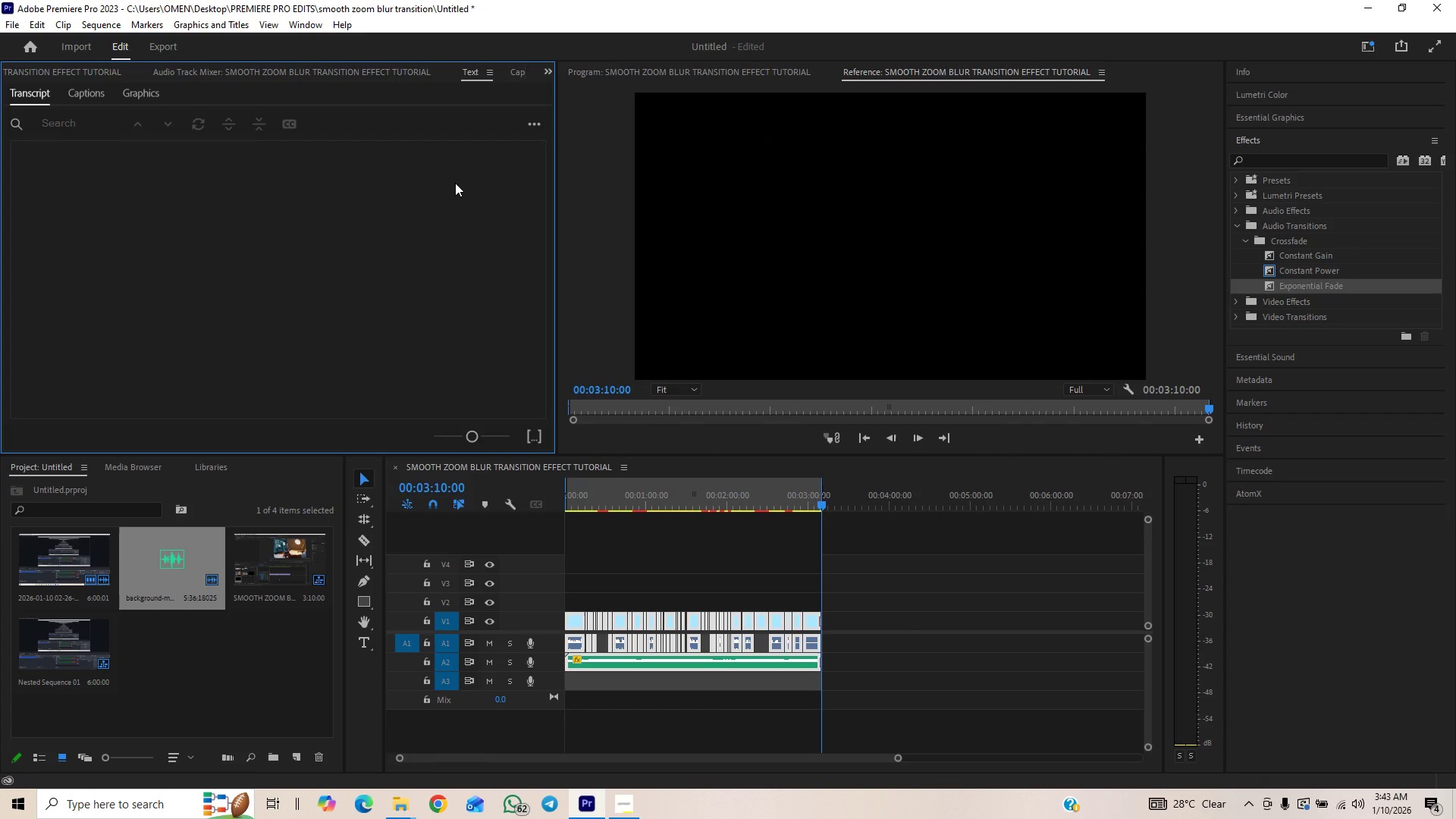 
left_click([530, 129])
 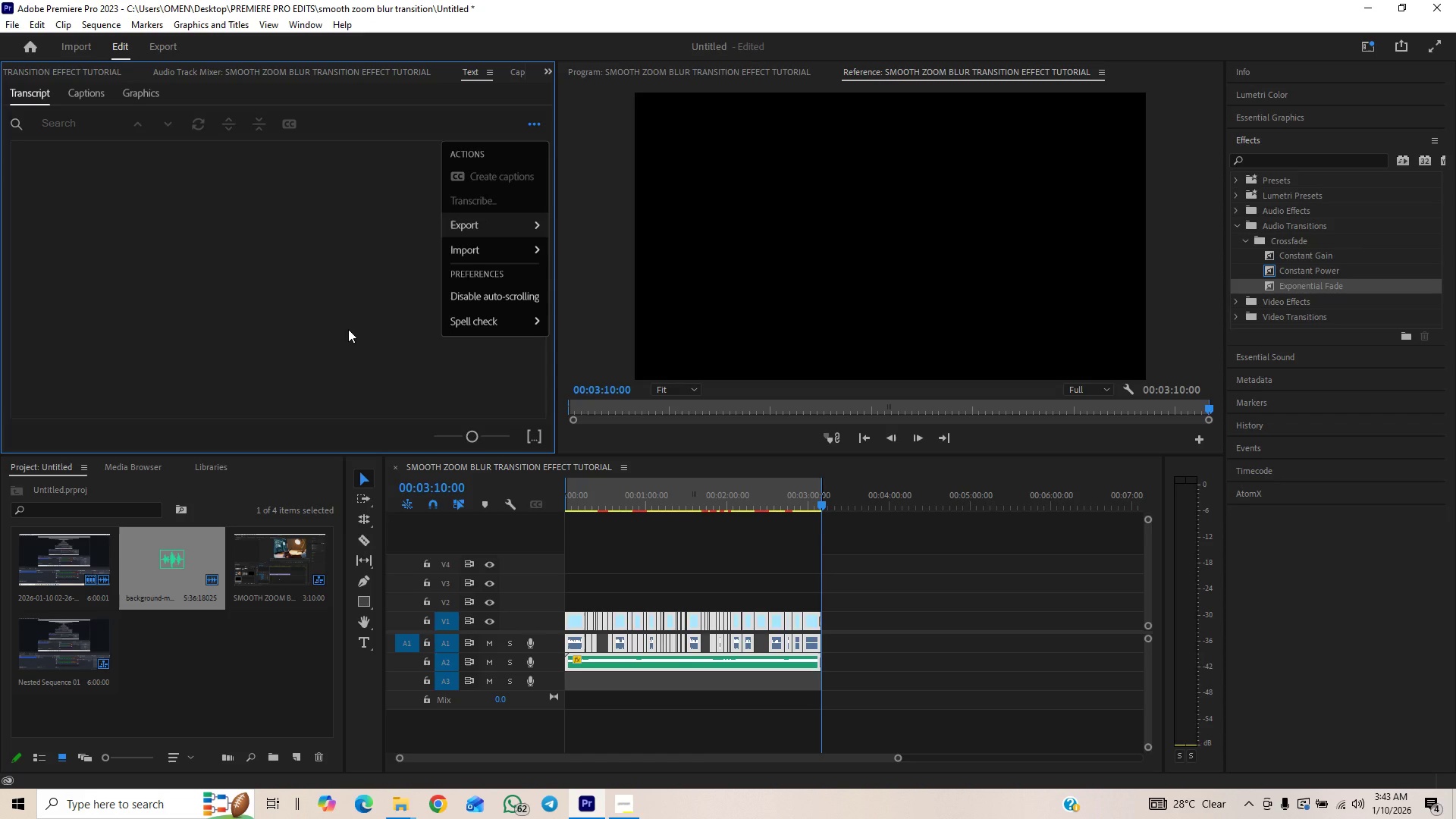 
wait(5.23)
 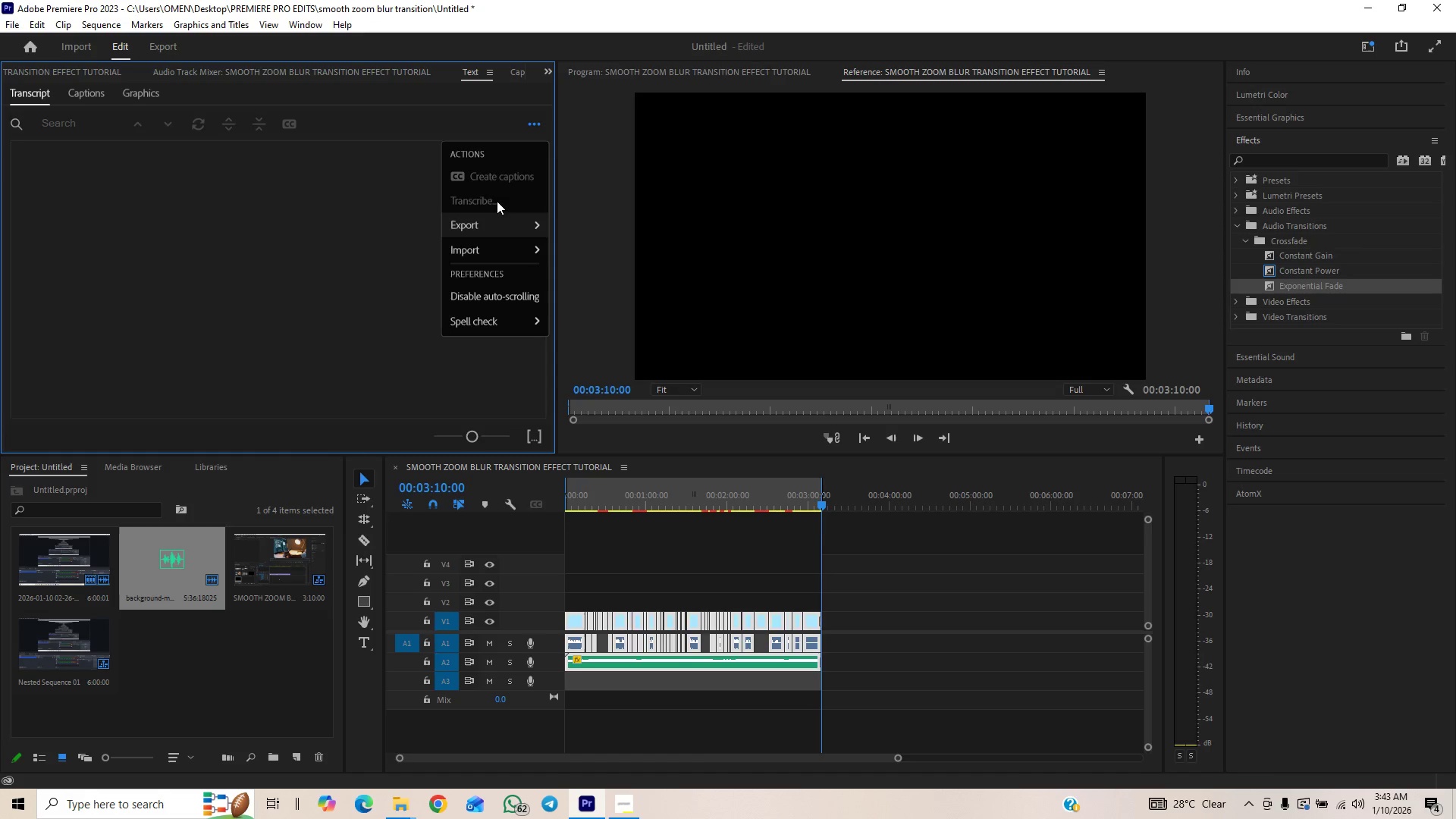 
left_click([83, 99])
 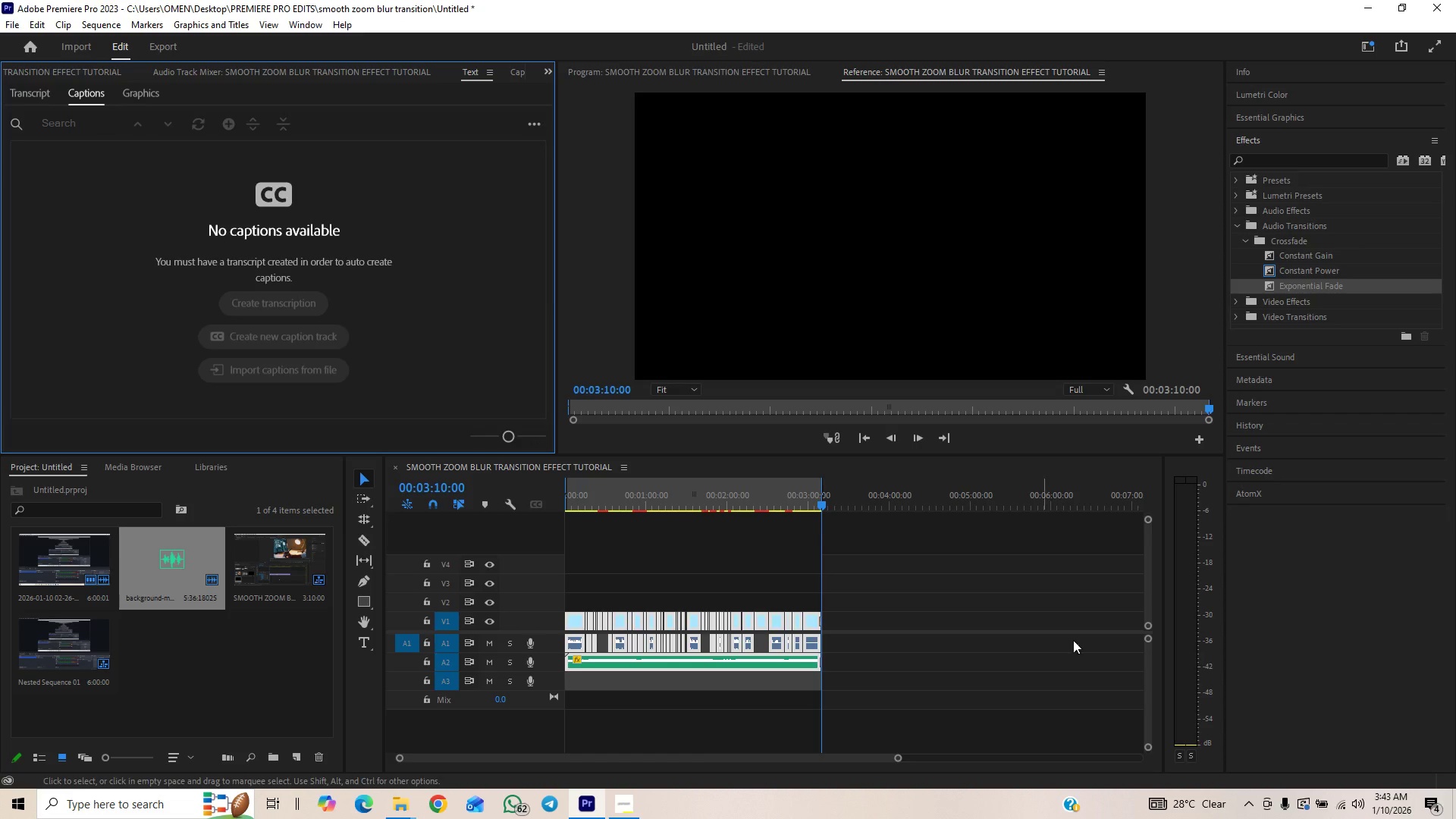 
left_click([963, 625])
 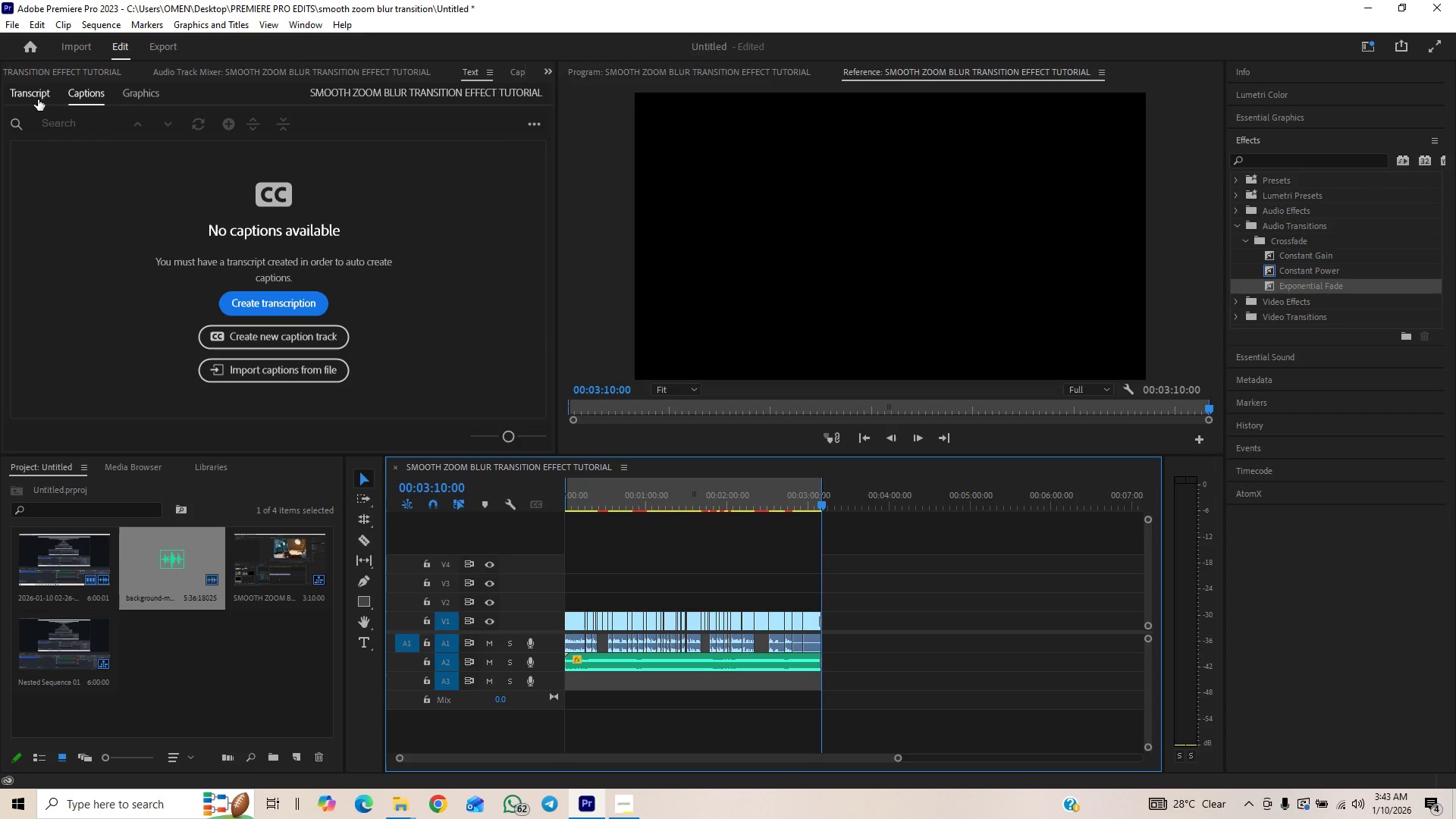 
left_click([41, 91])
 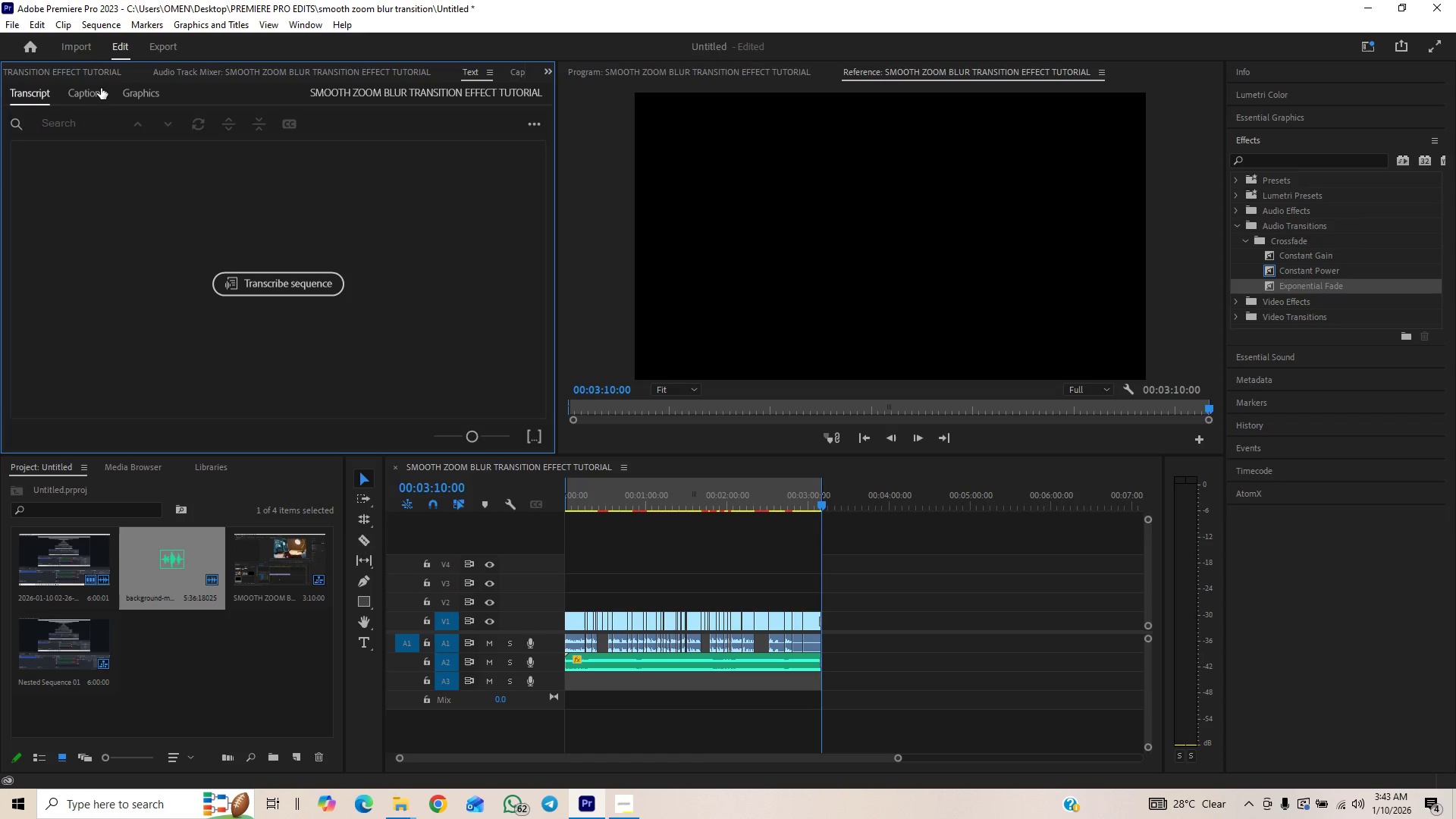 
left_click([297, 278])
 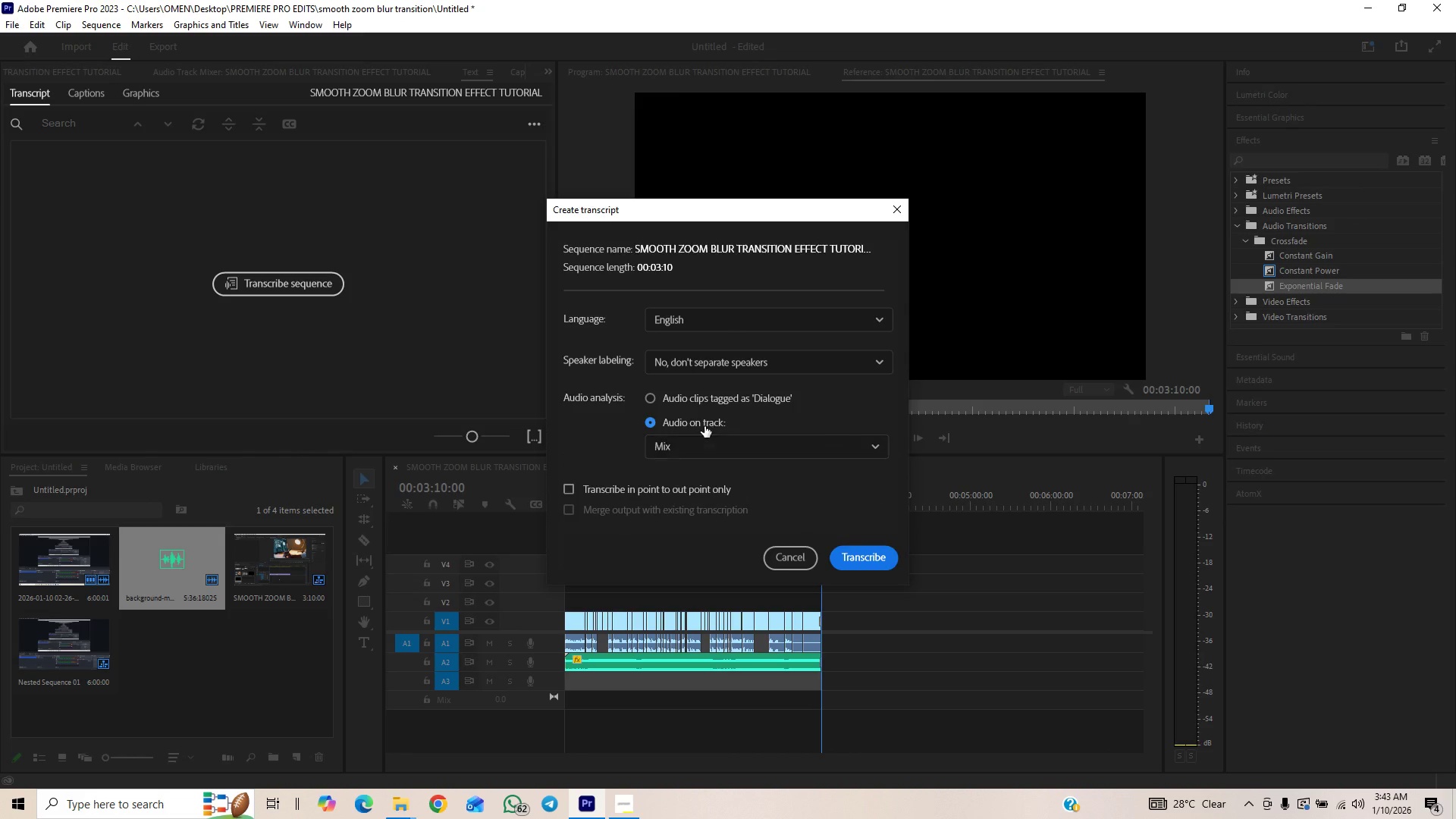 
wait(7.77)
 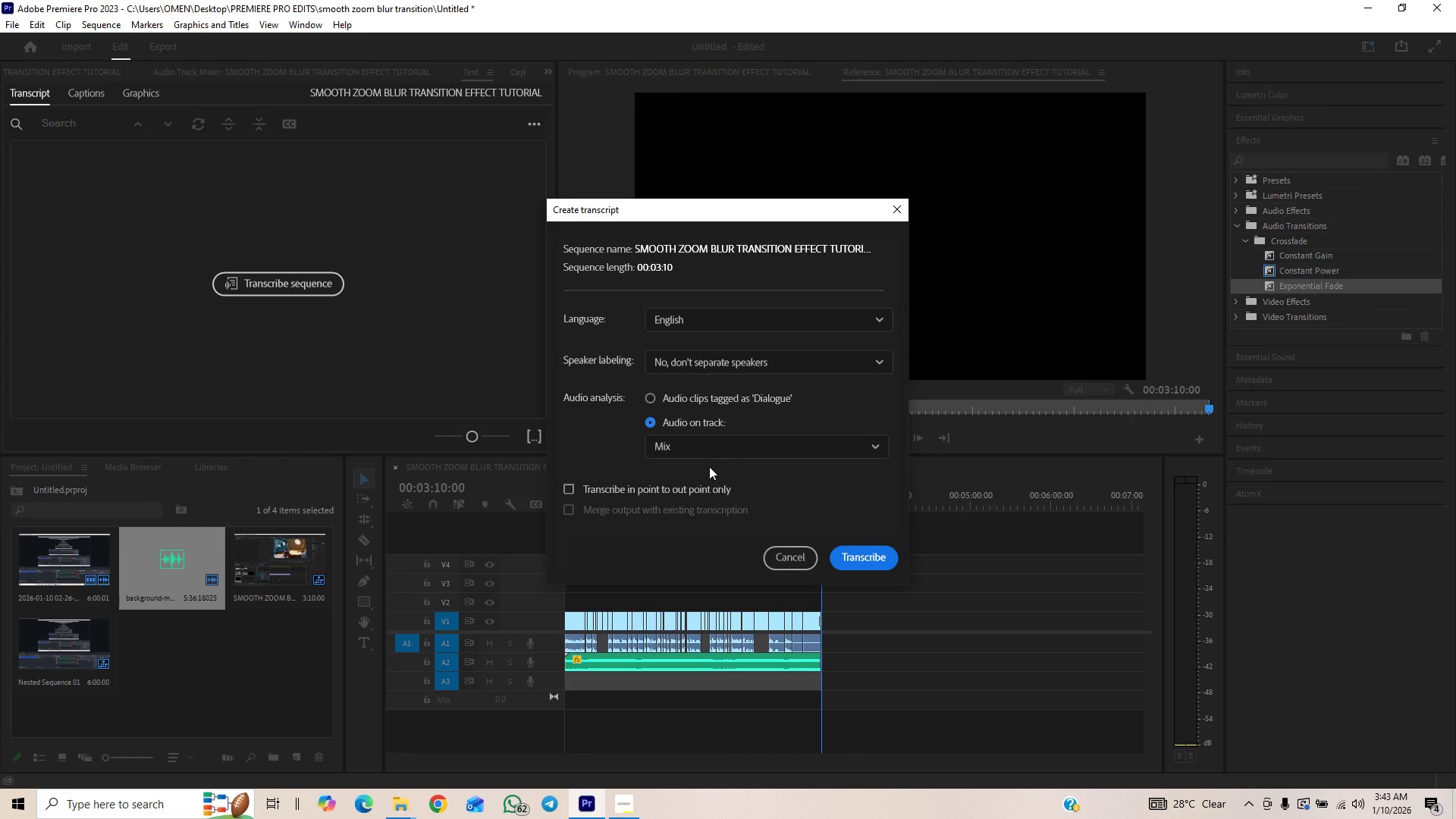 
left_click([566, 488])
 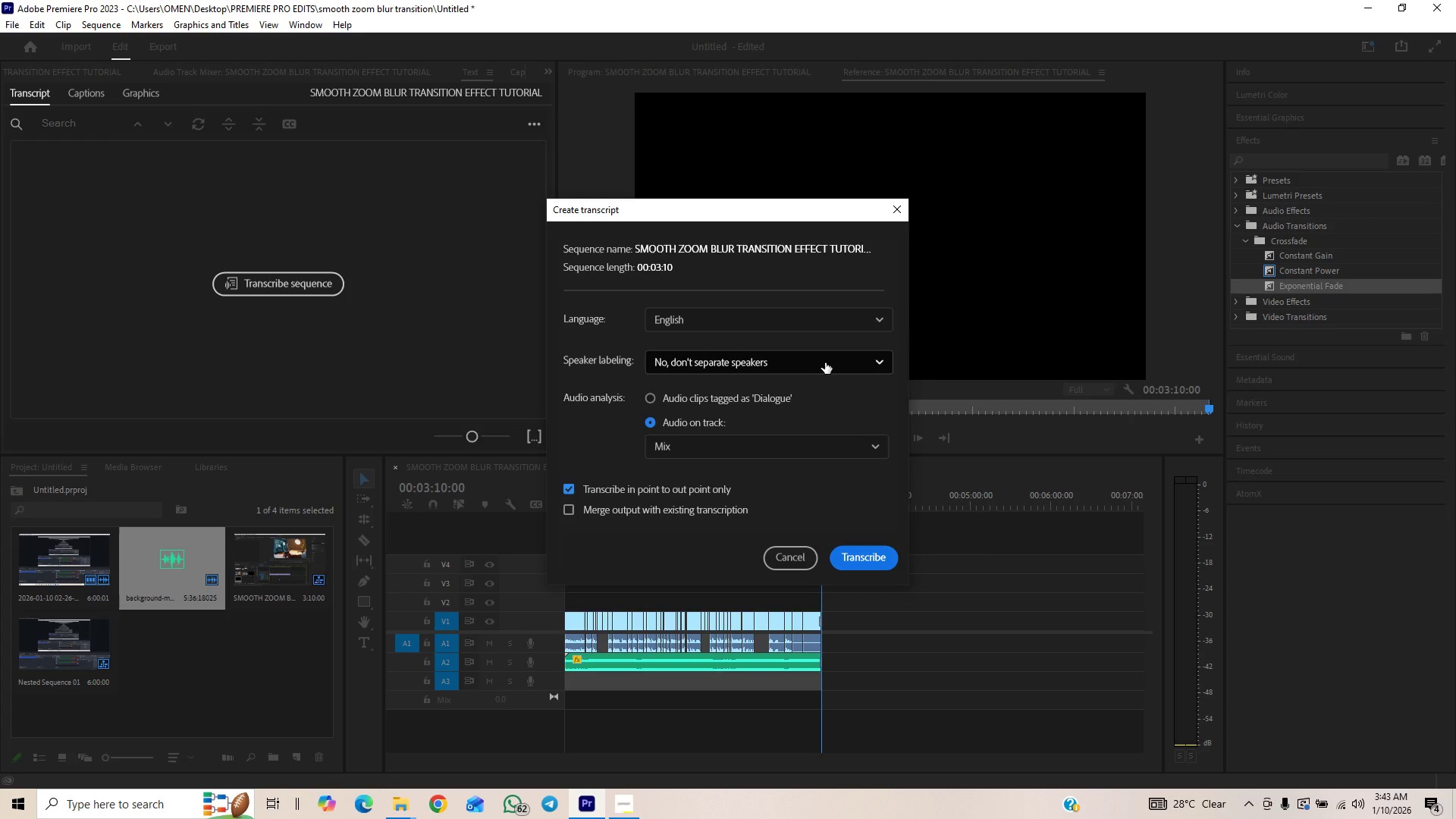 
left_click([866, 556])
 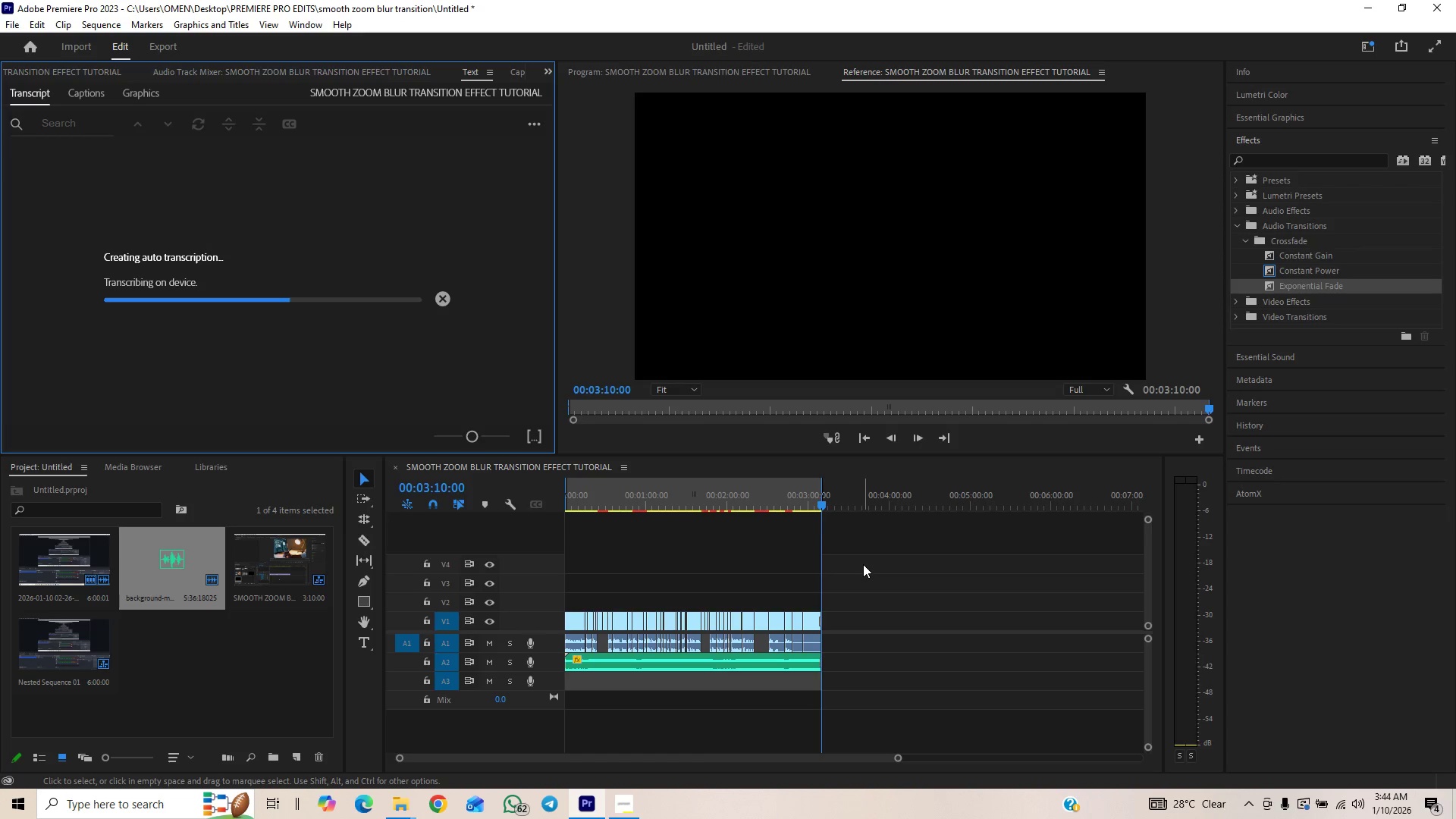 
wait(38.11)
 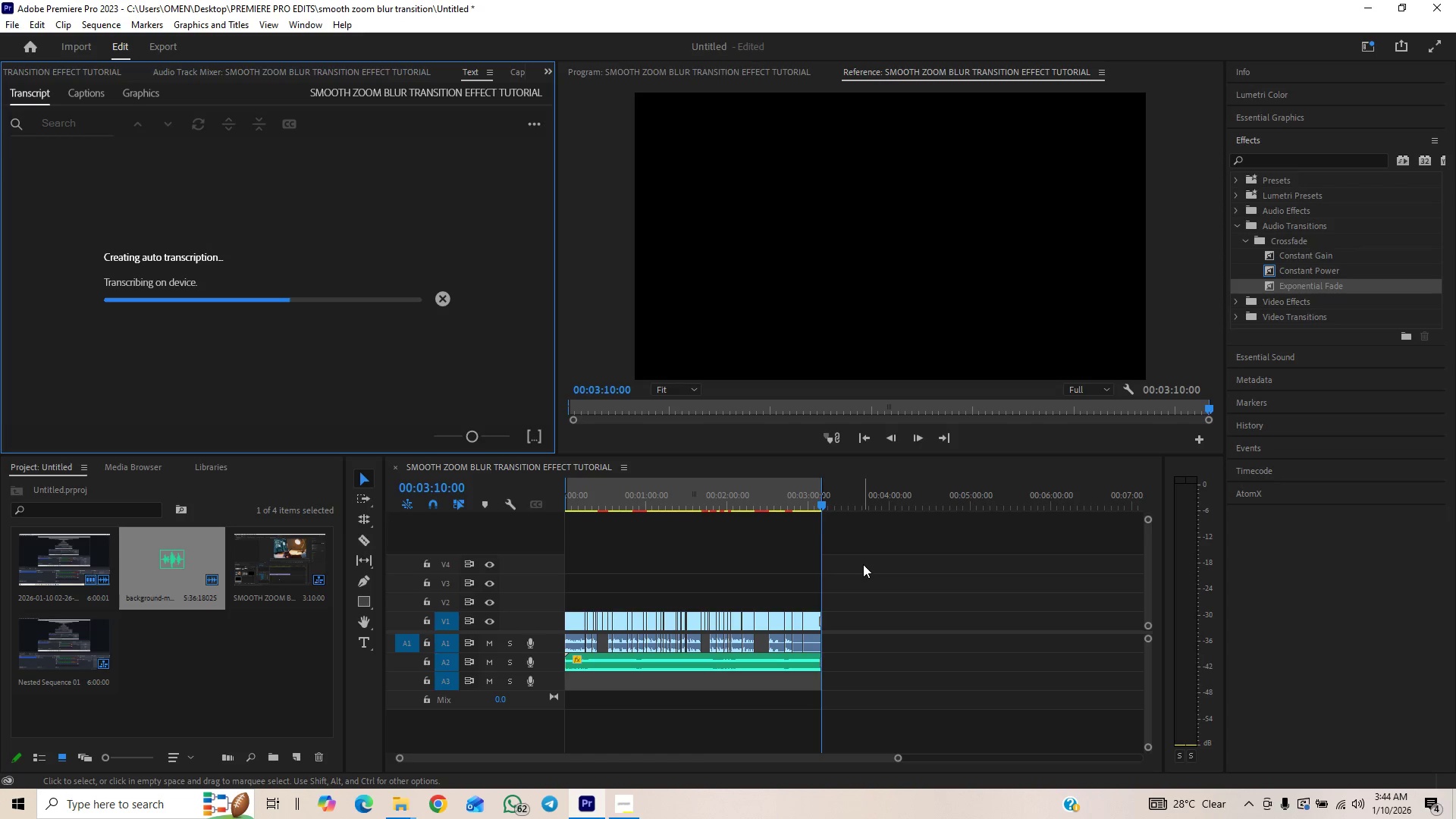 
left_click([629, 804])